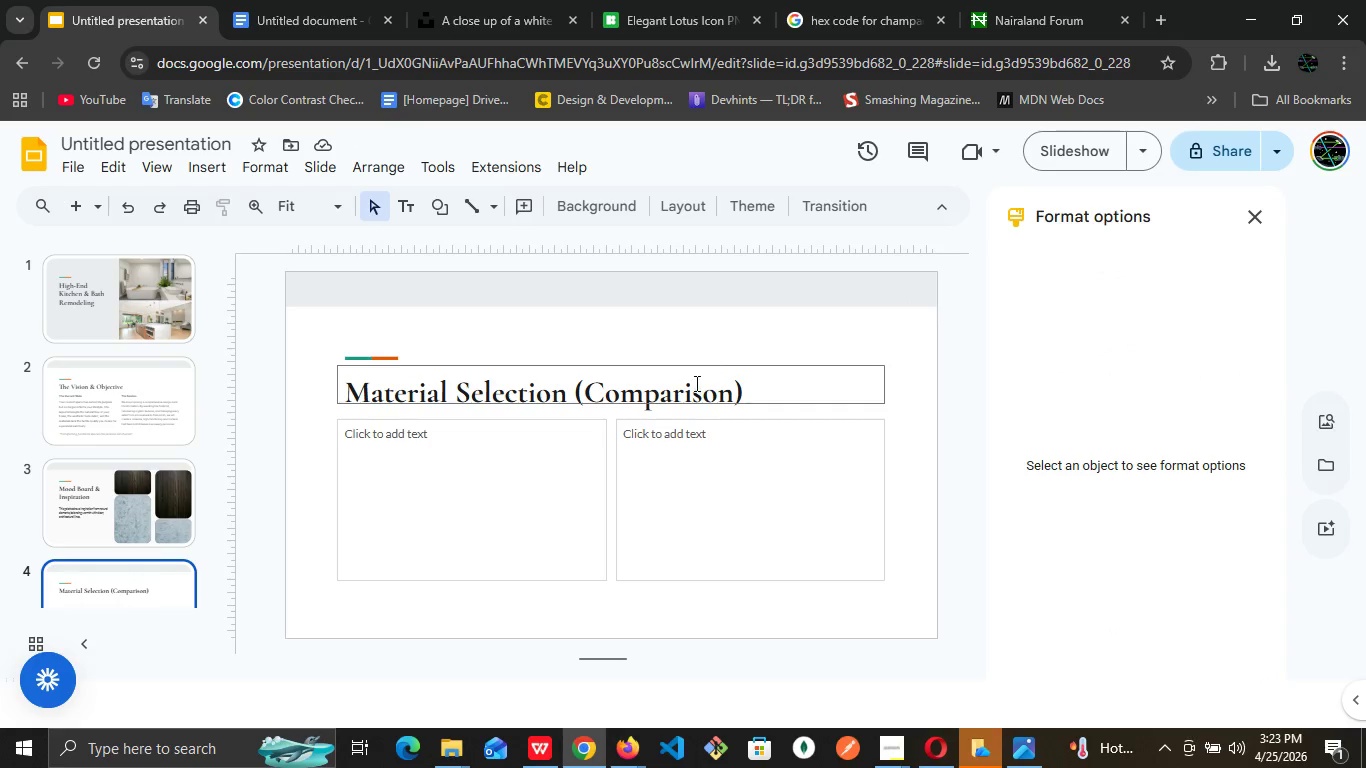 
left_click([695, 383])
 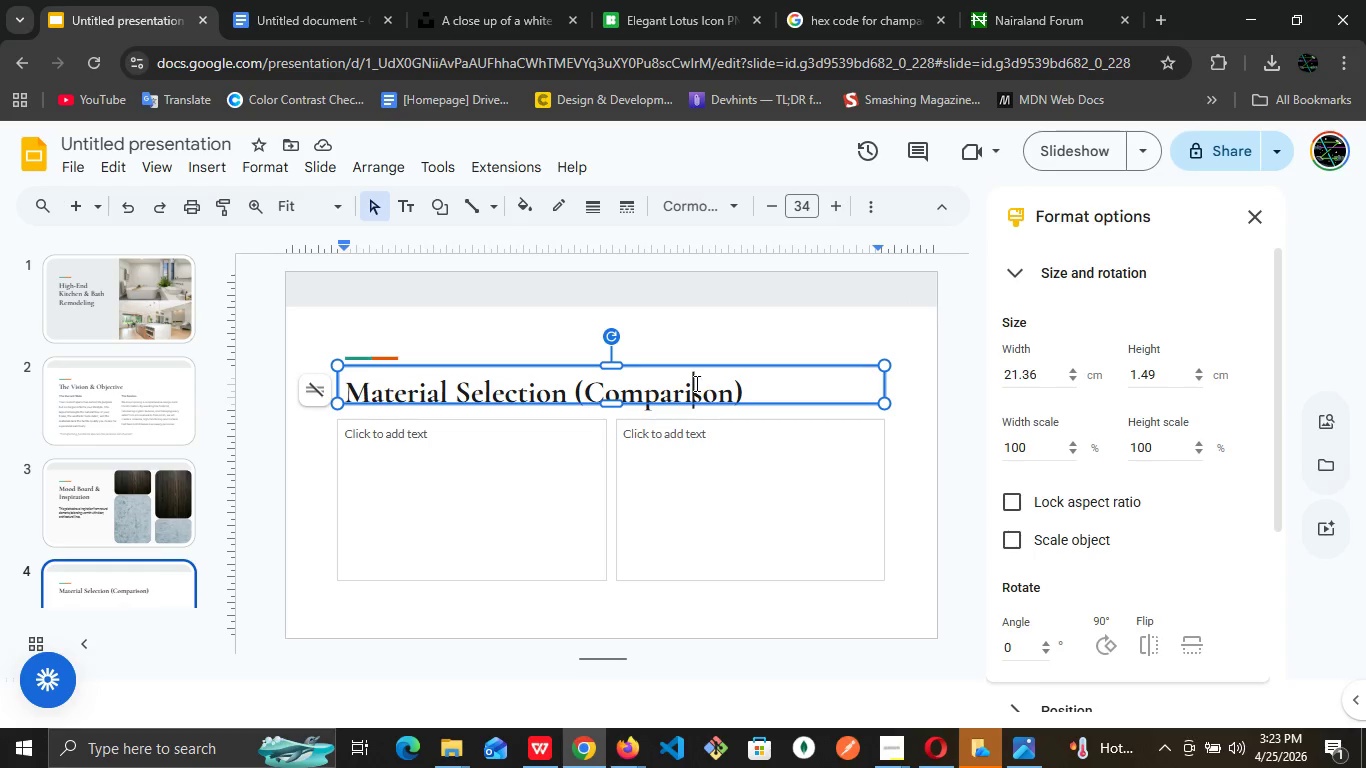 
double_click([695, 383])
 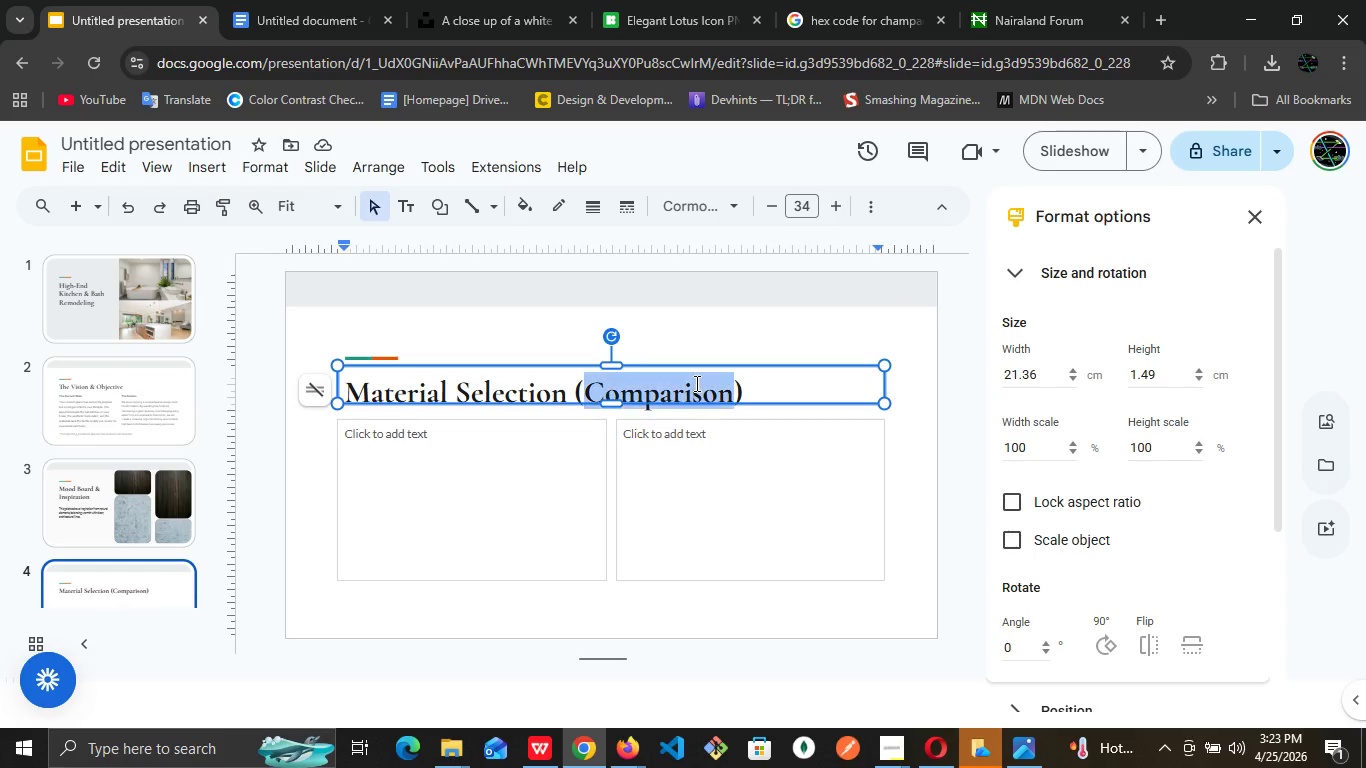 
triple_click([695, 383])
 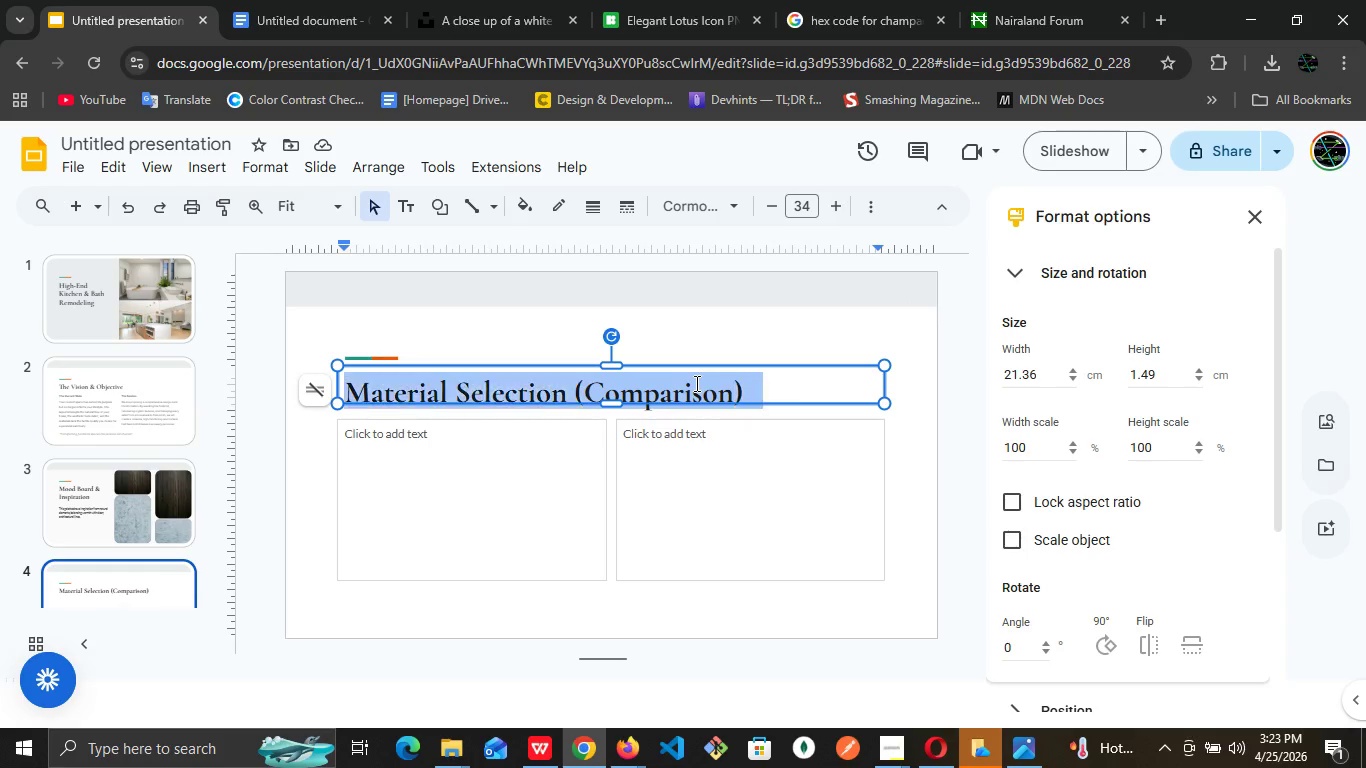 
triple_click([695, 383])
 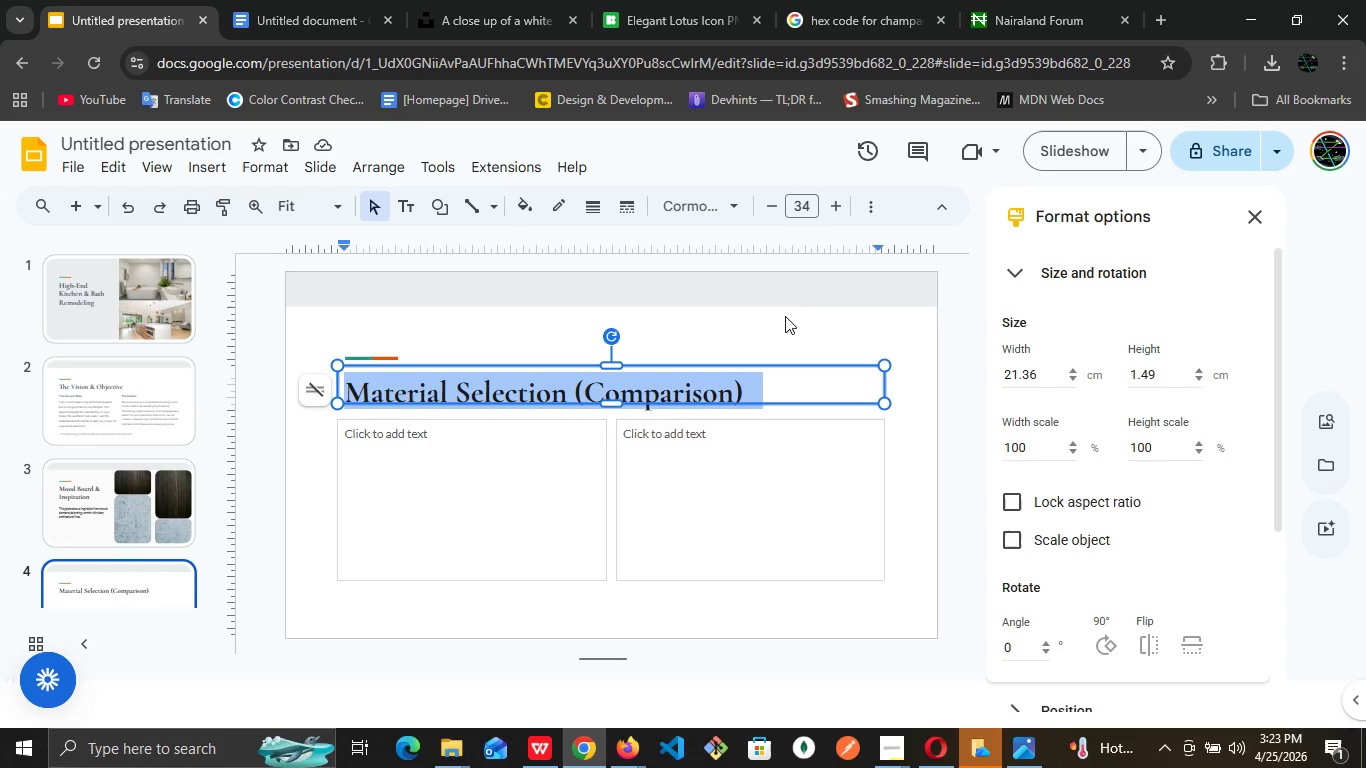 
left_click([784, 318])
 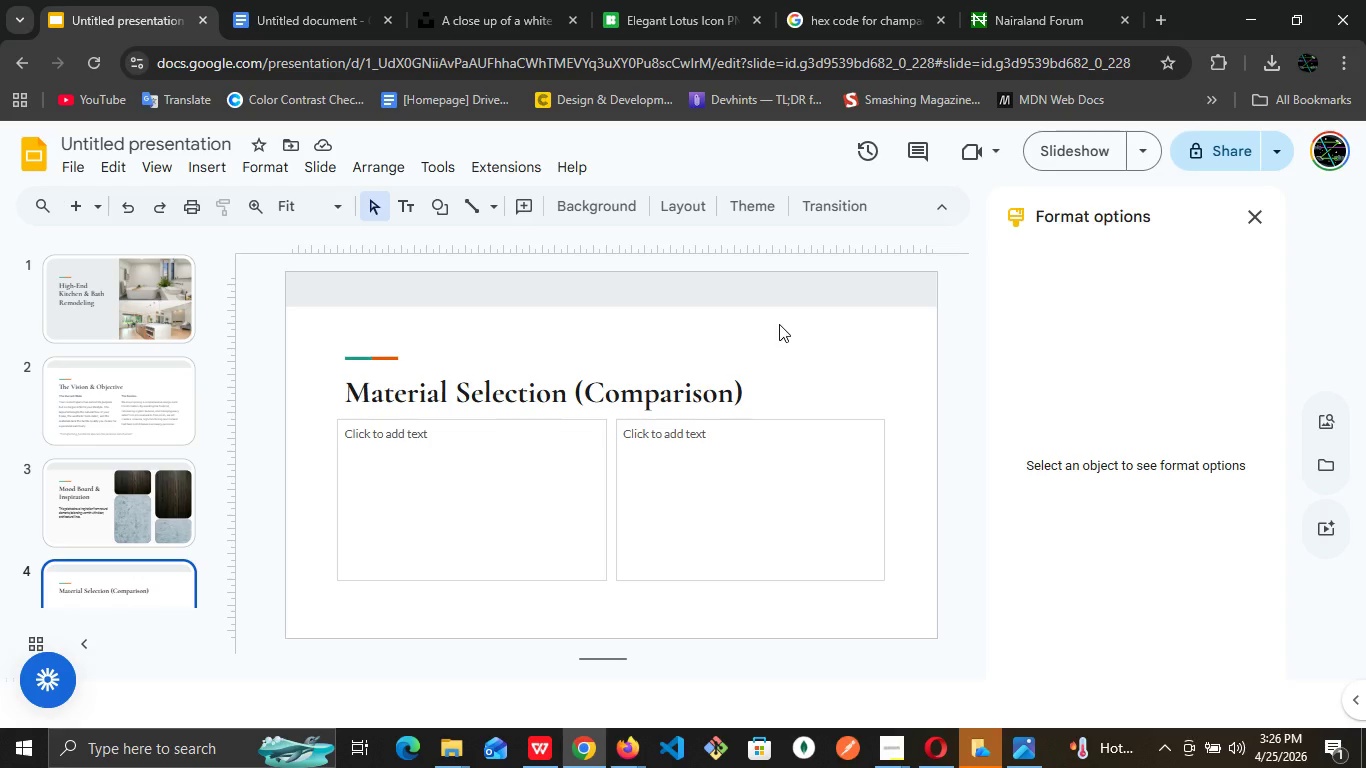 
wait(152.7)
 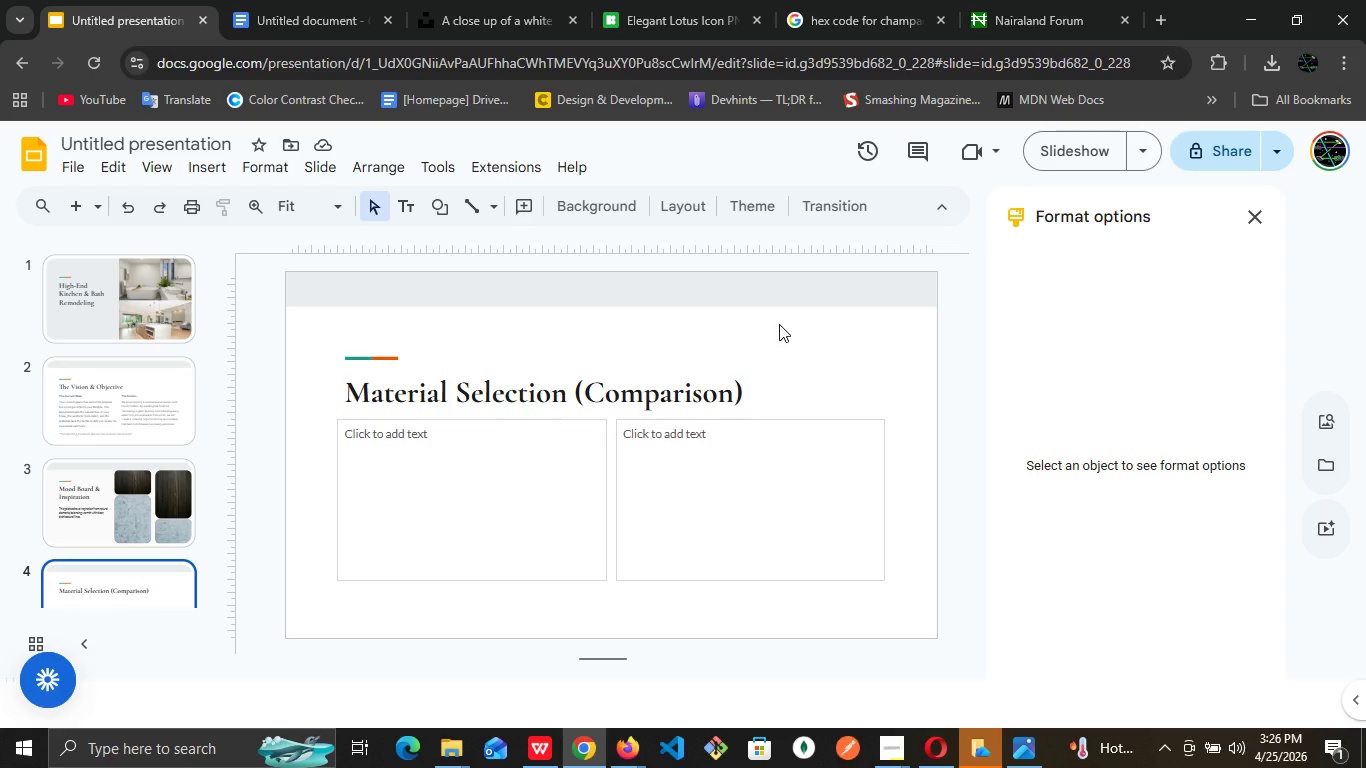 
left_click([485, 449])
 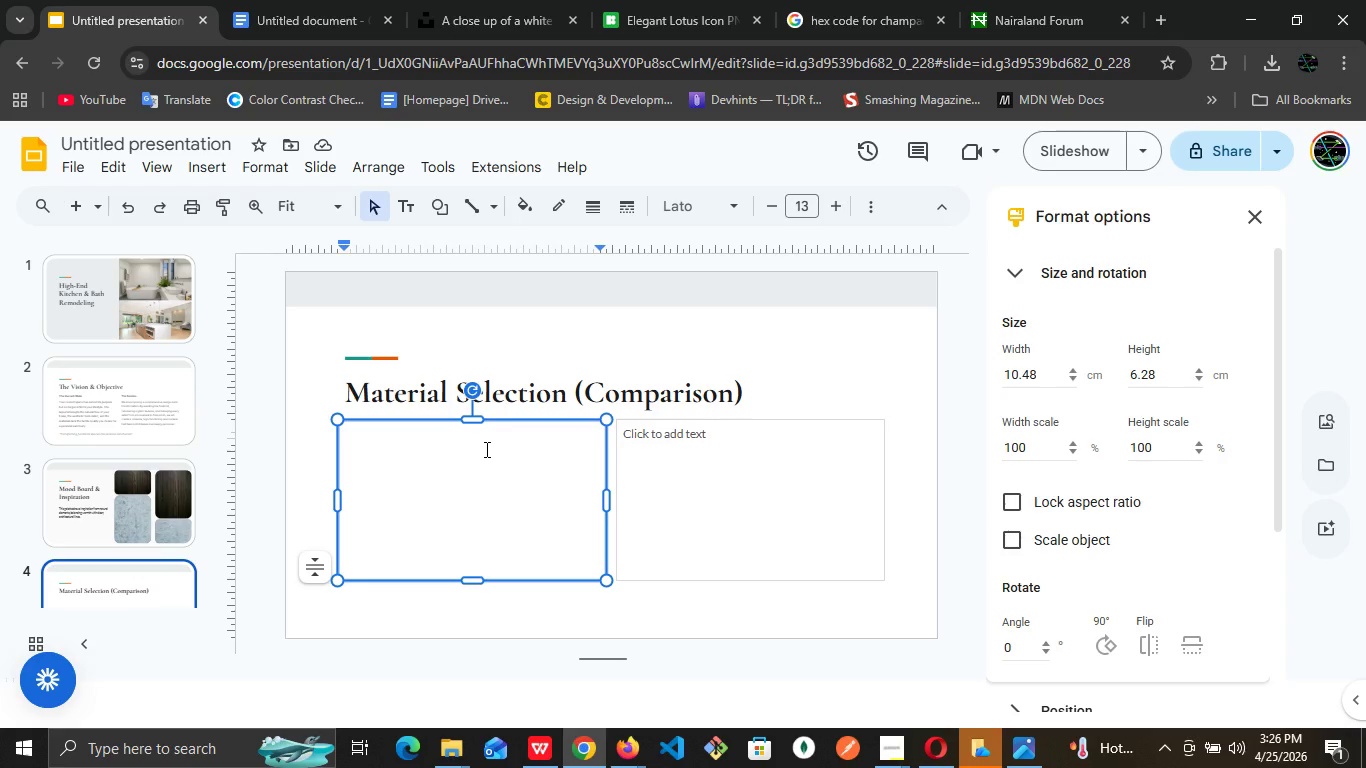 
type(The)
 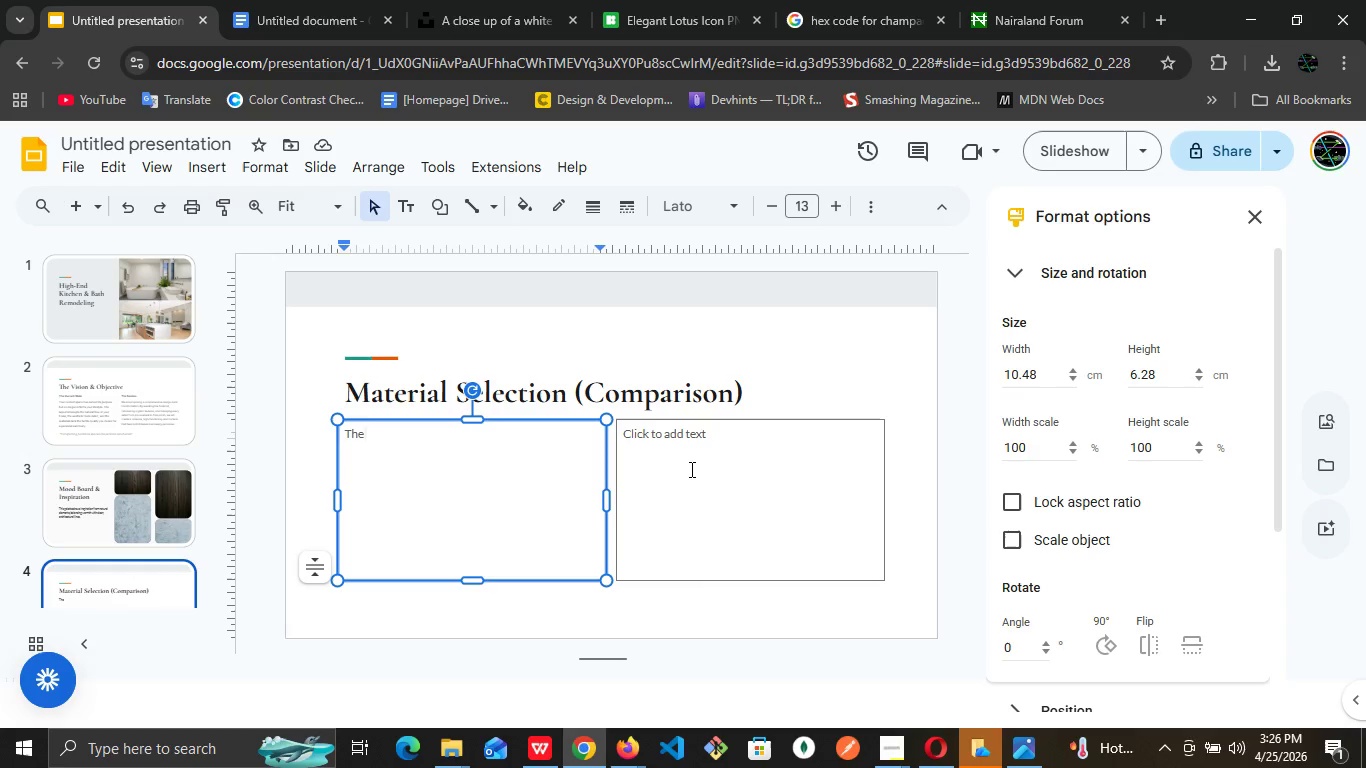 
wait(44.8)
 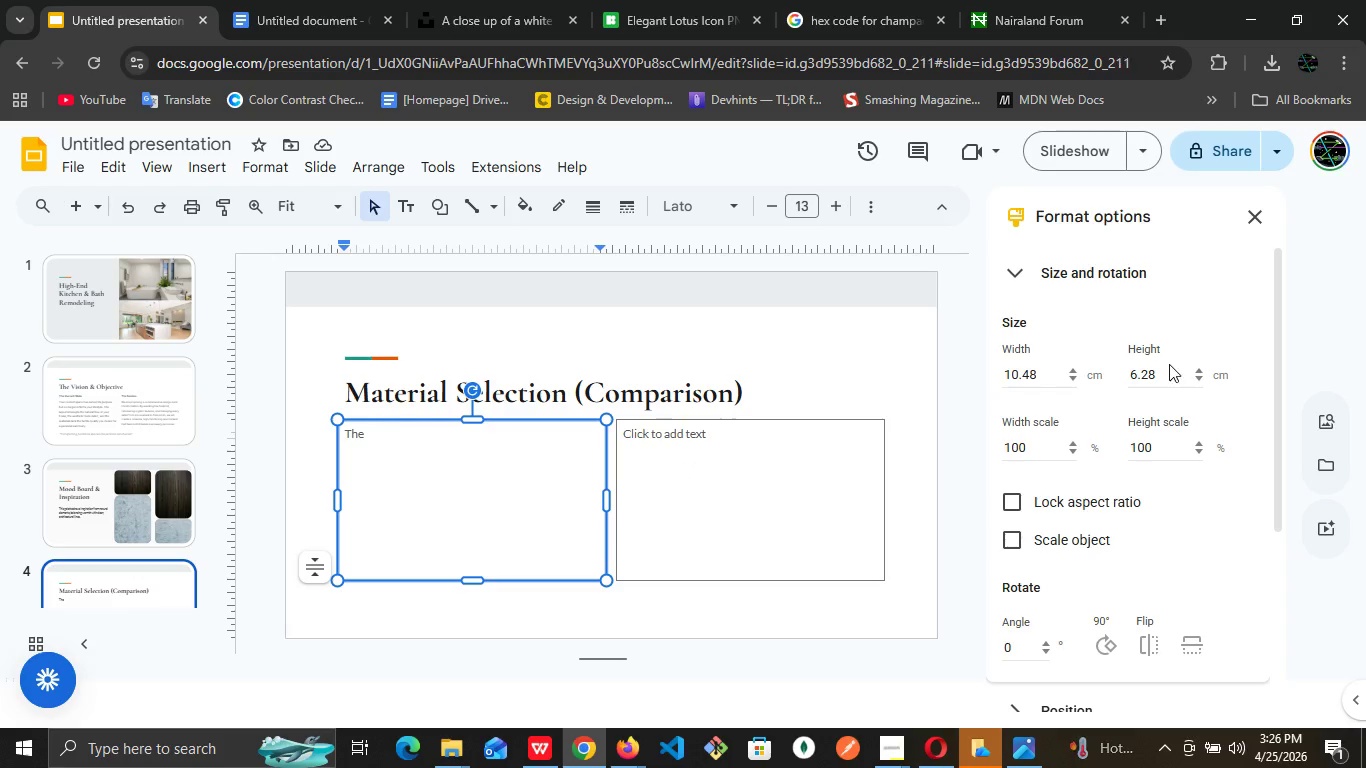 
left_click_drag(start_coordinate=[1051, 390], to_coordinate=[1168, 365])
 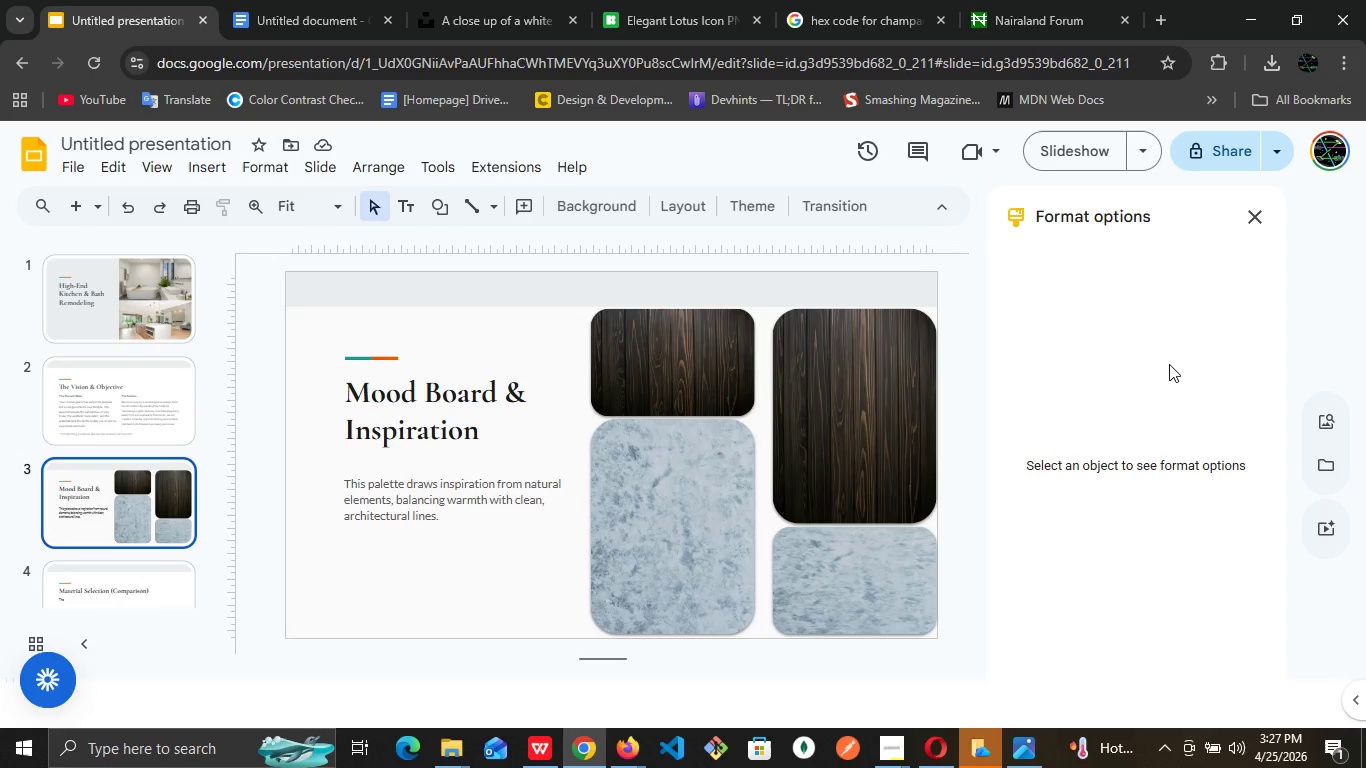 
scroll: coordinate [1033, 392], scroll_direction: up, amount: 8.0
 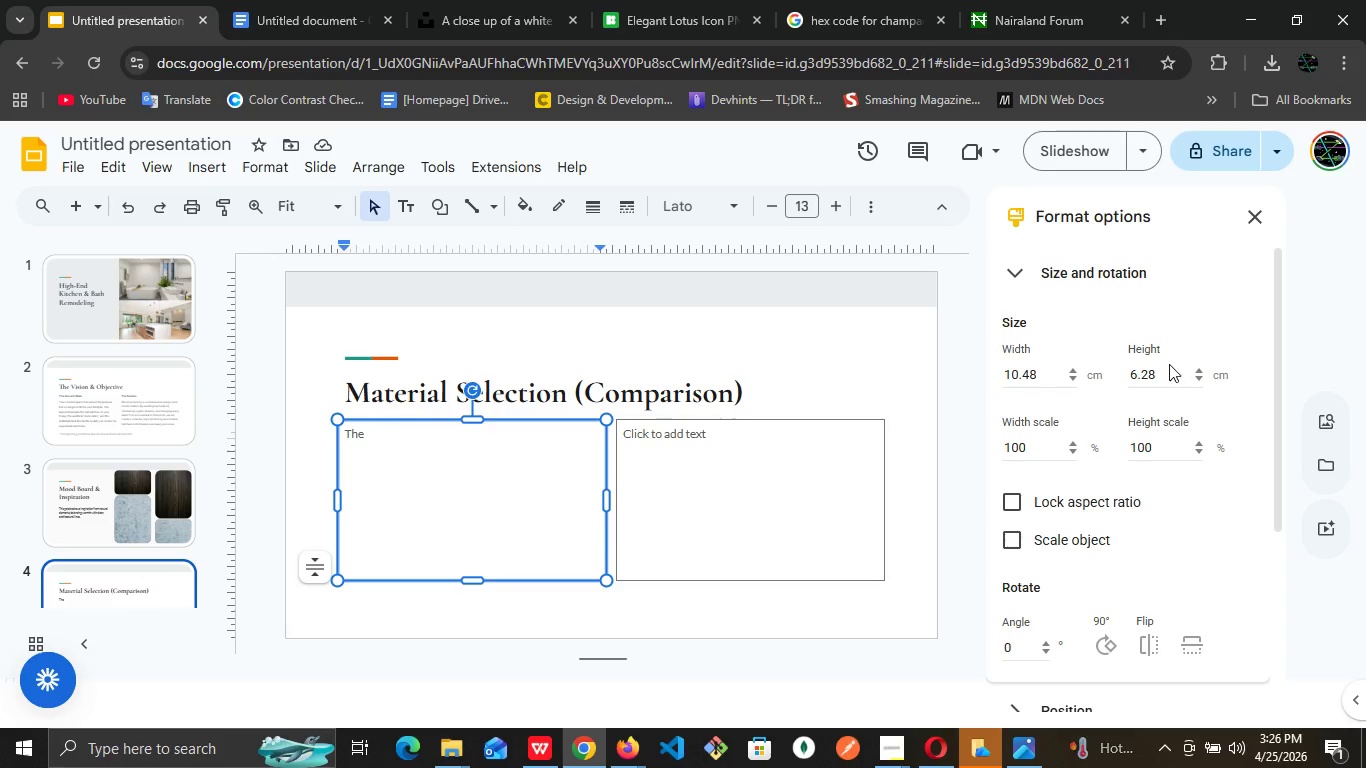 
wait(32.24)
 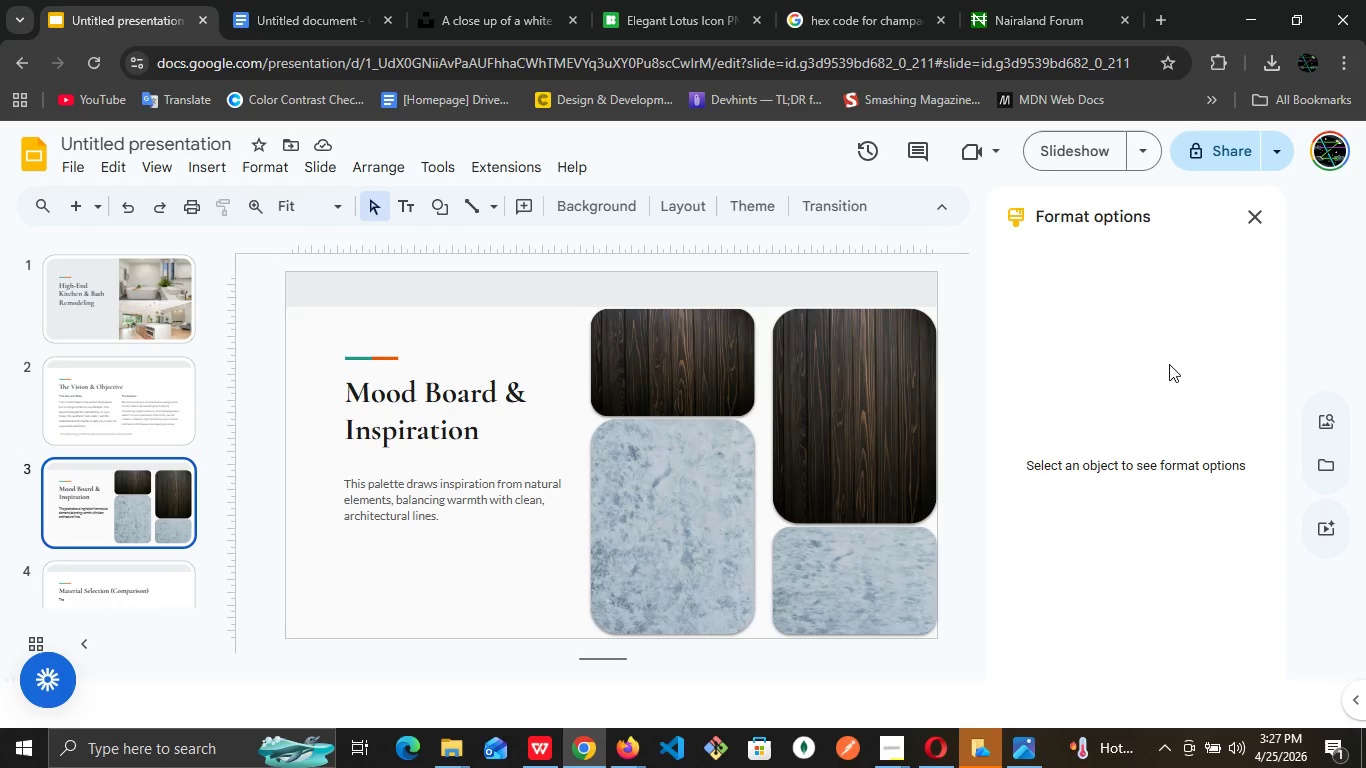 
mouse_move([1231, 757])
 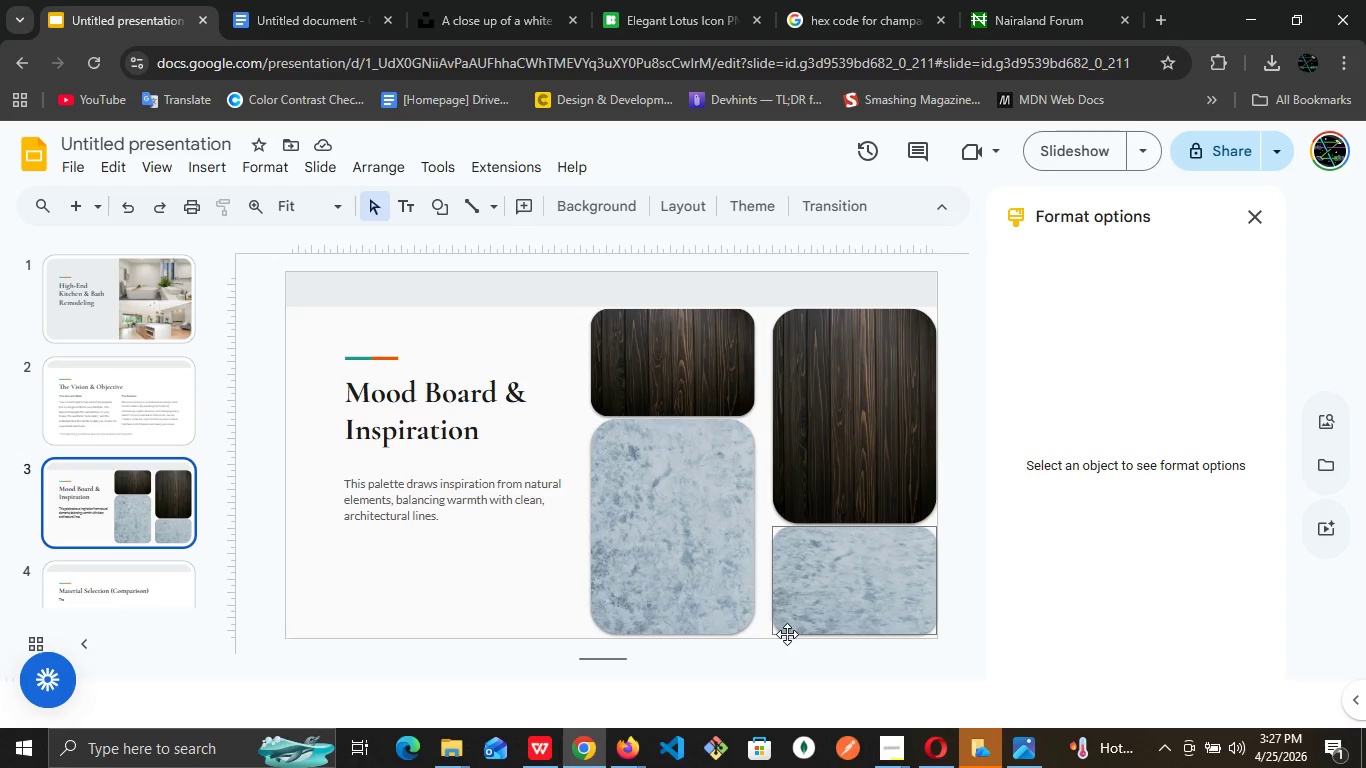 
wait(15.39)
 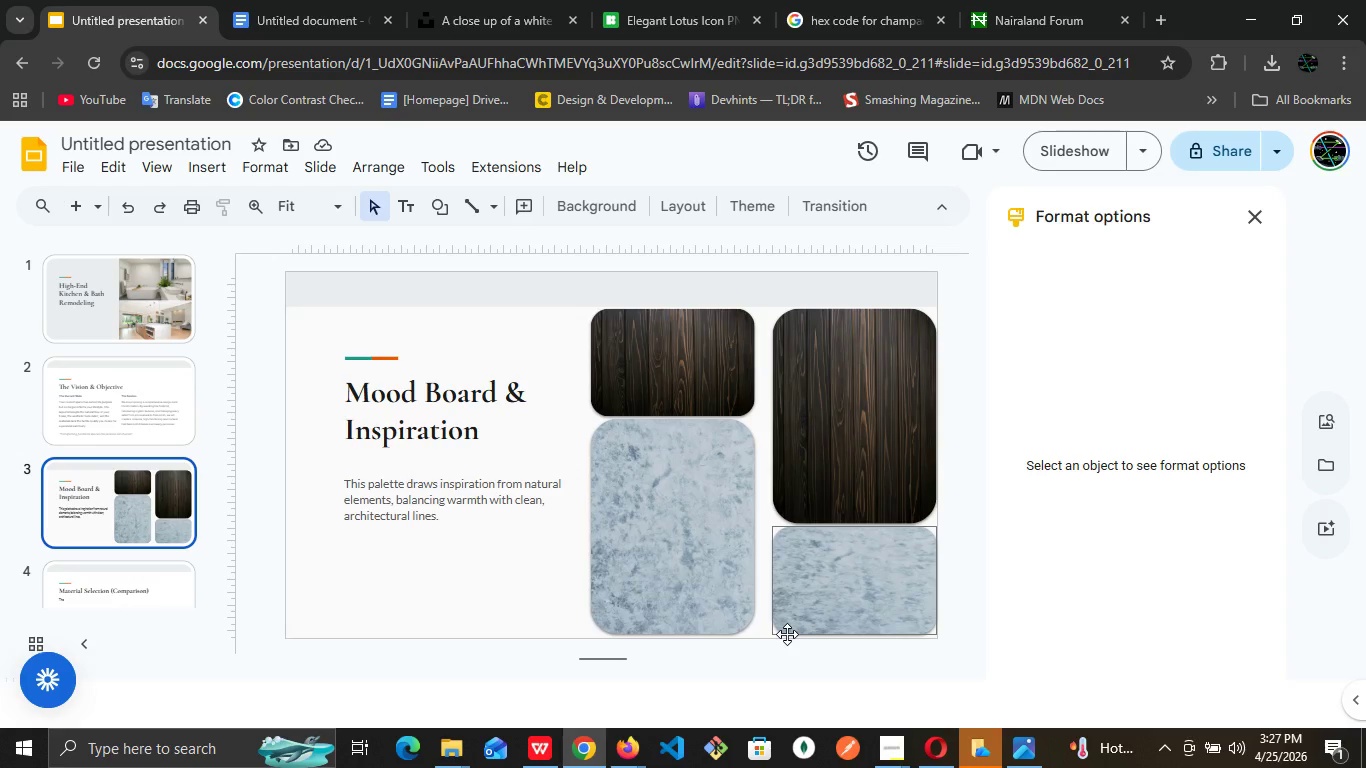 
left_click([148, 599])
 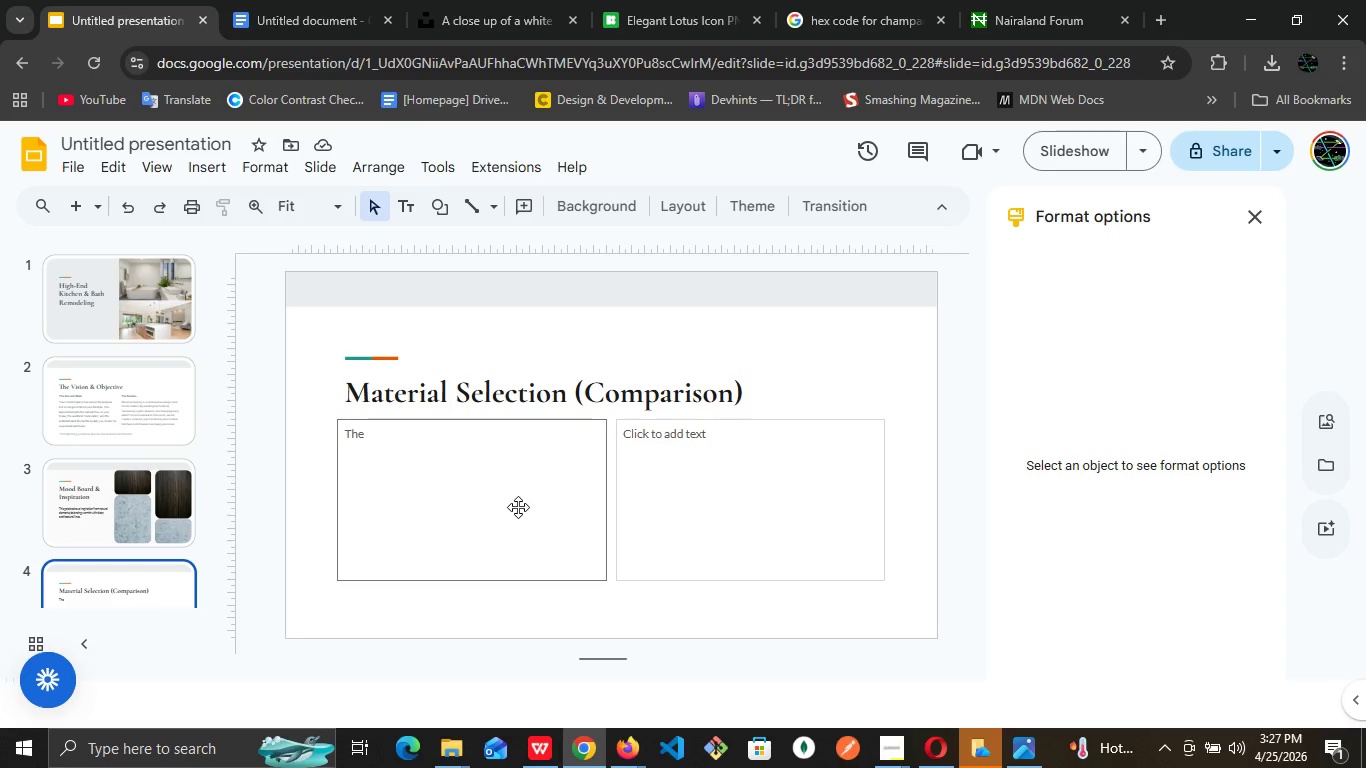 
left_click([505, 513])
 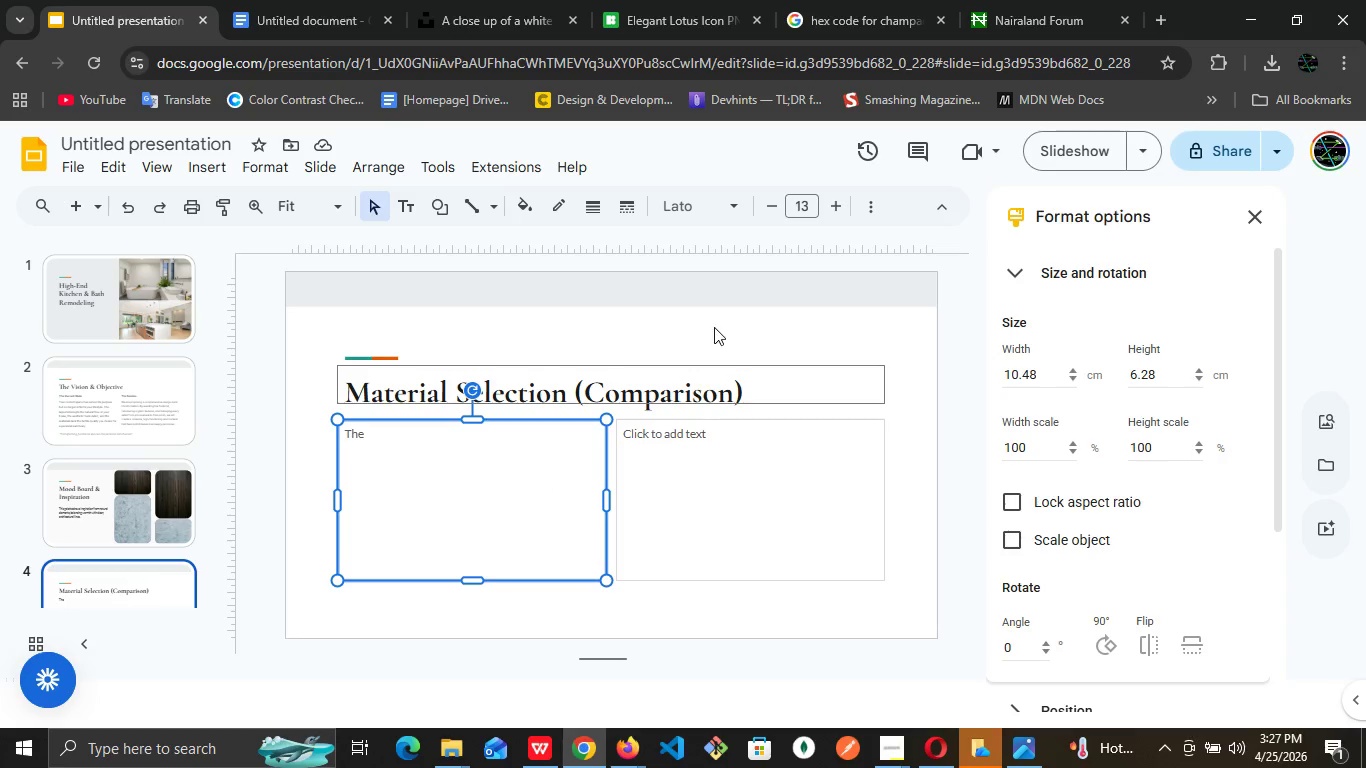 
left_click([721, 322])
 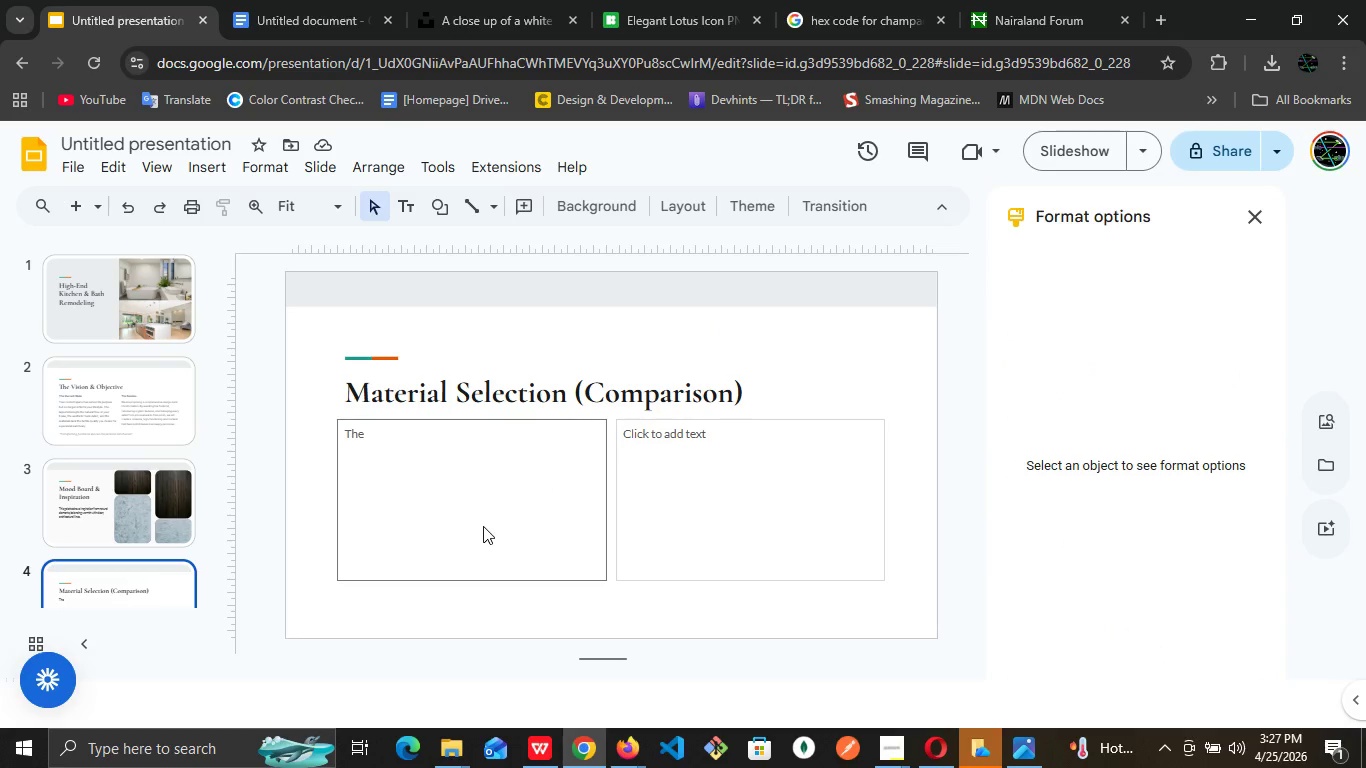 
left_click([483, 526])
 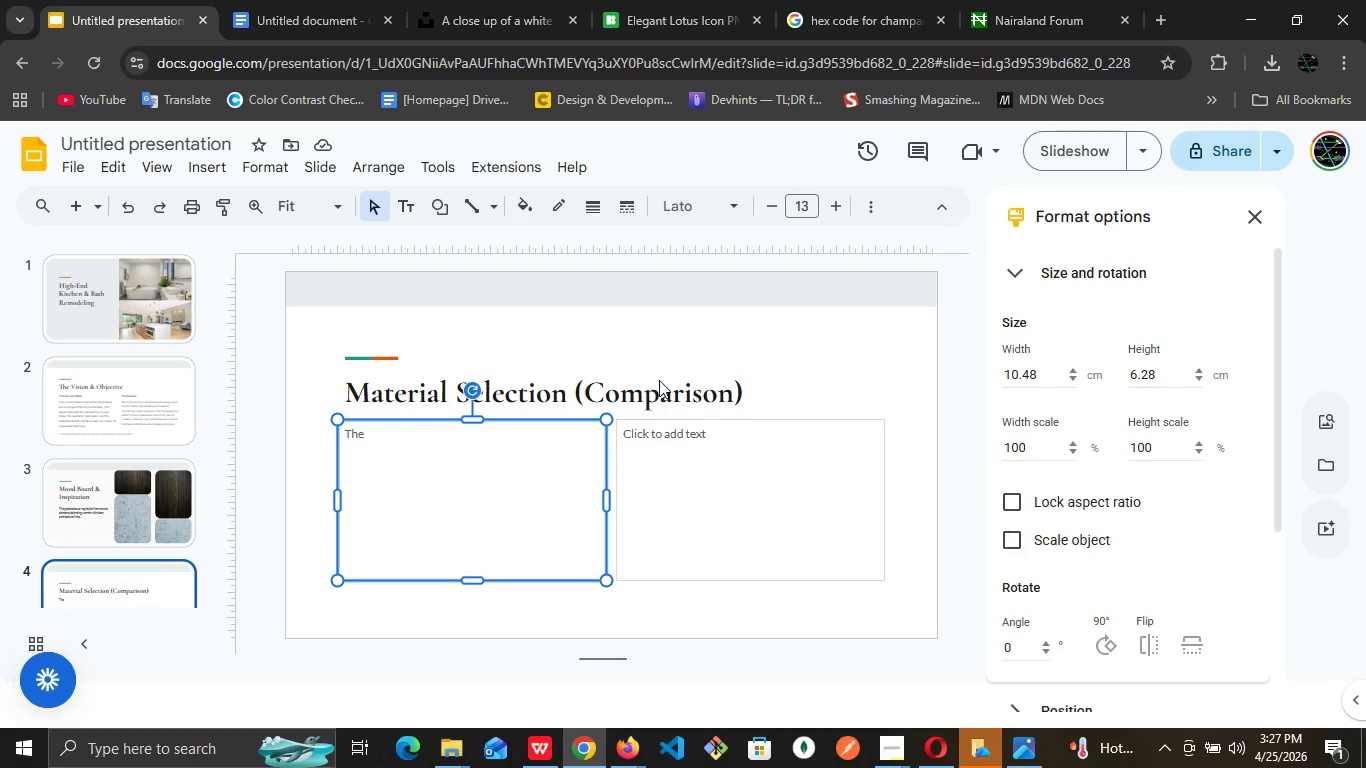 
left_click([659, 380])
 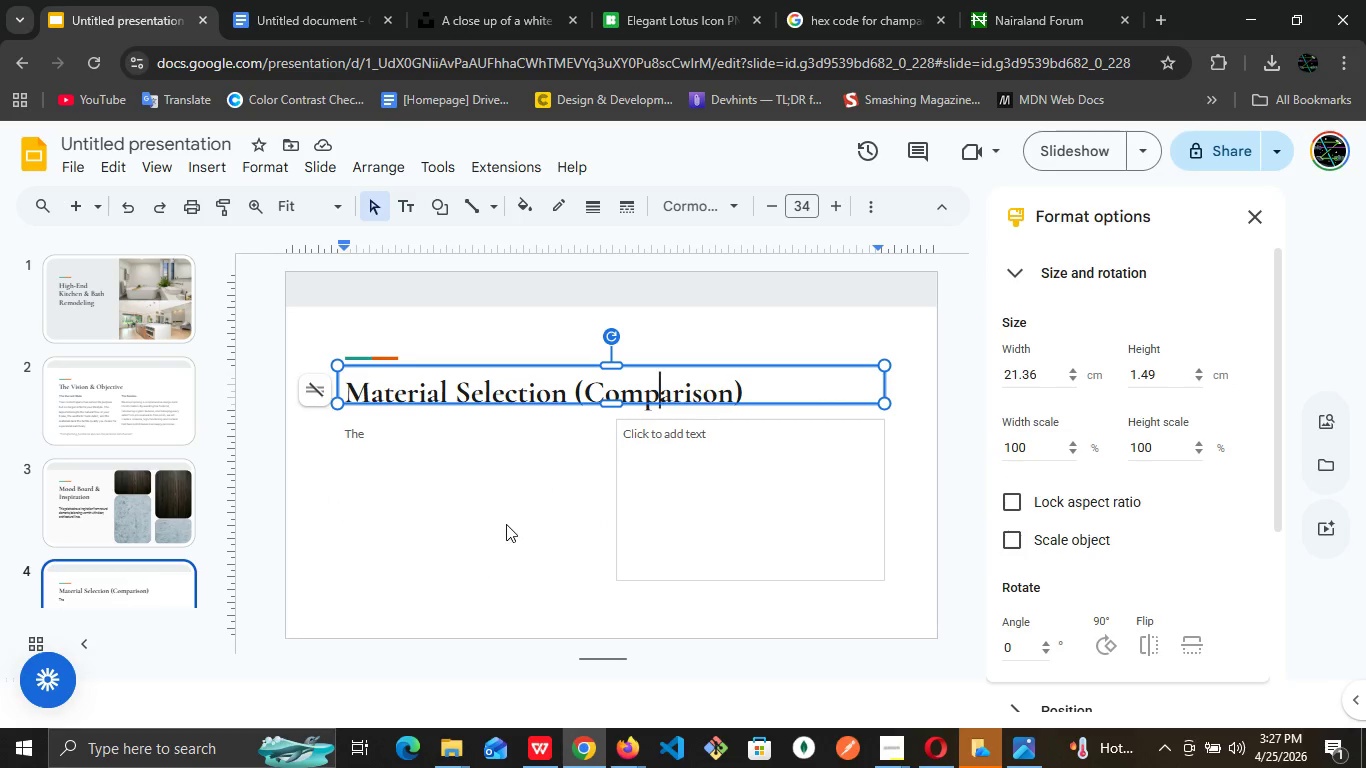 
left_click([506, 524])
 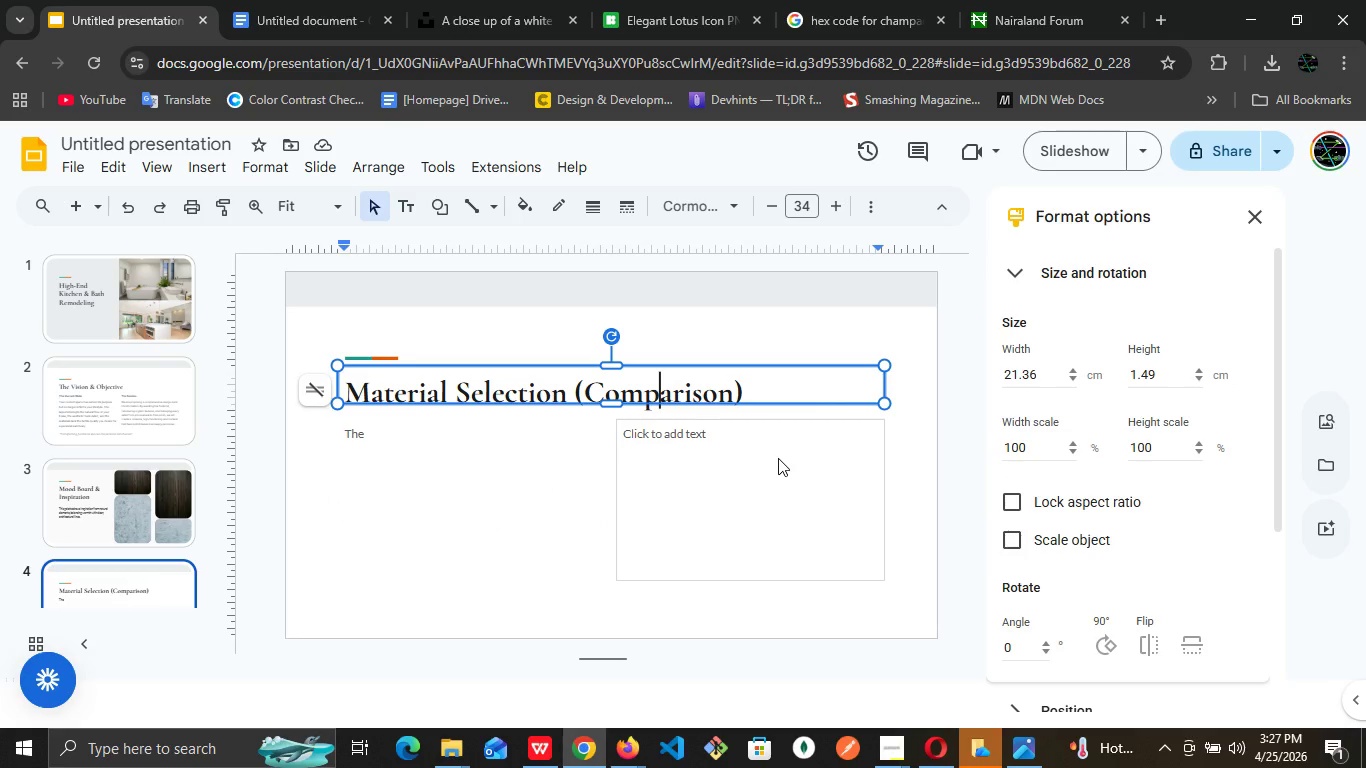 
left_click([781, 460])
 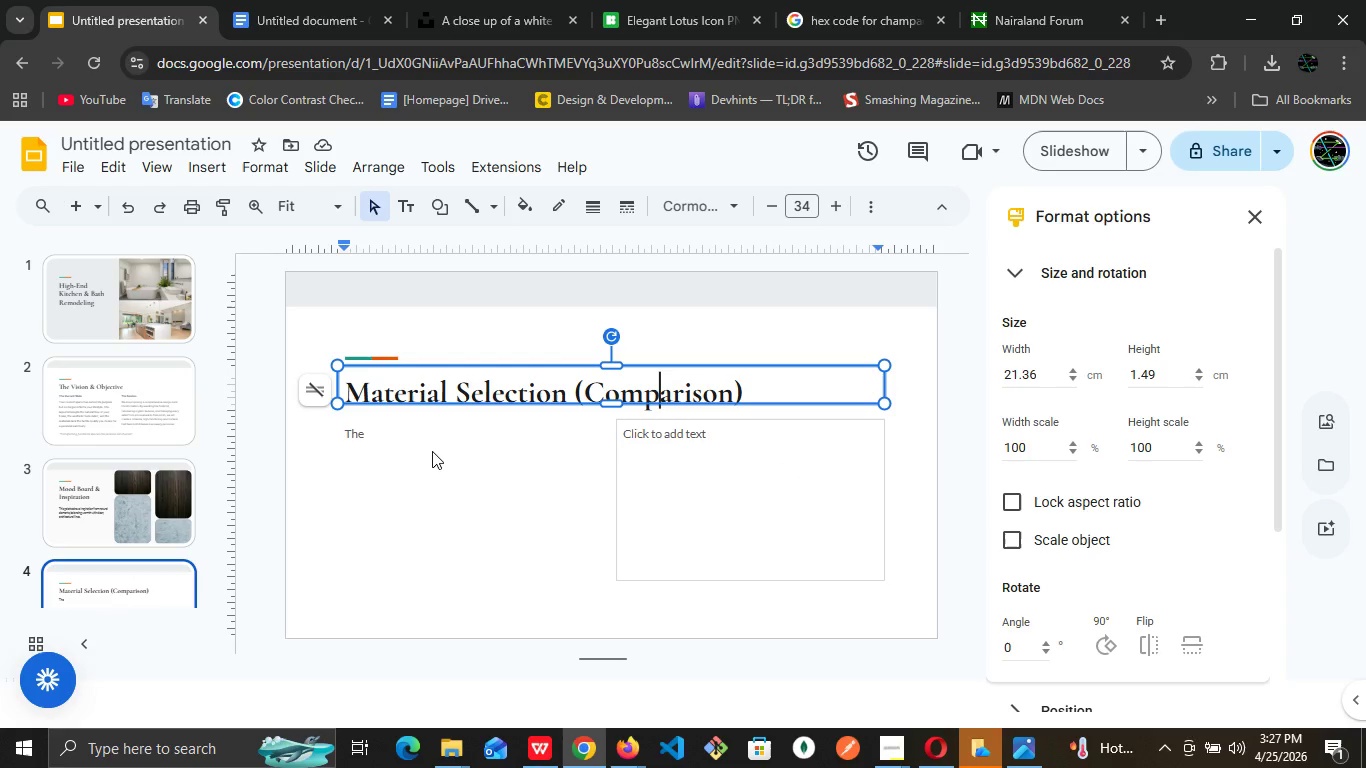 
left_click([432, 451])
 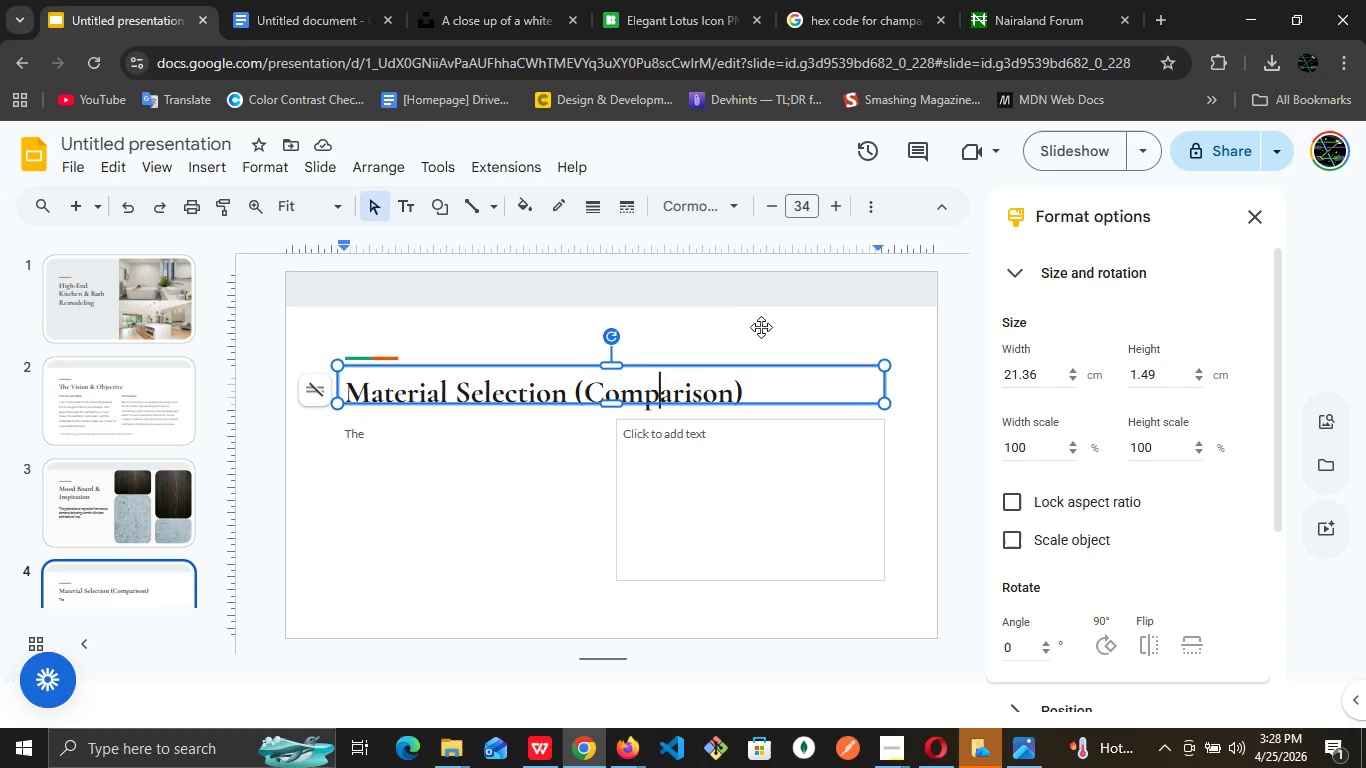 
left_click([749, 338])
 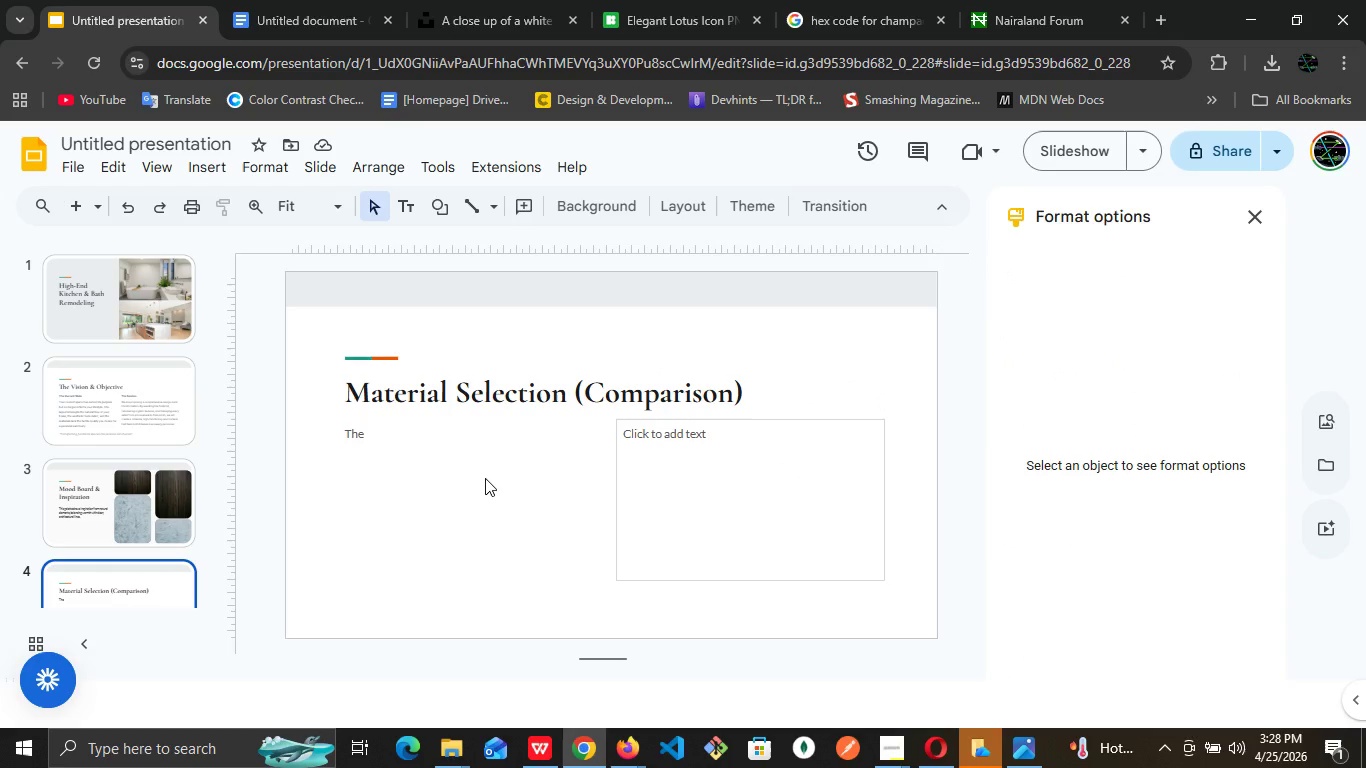 
left_click([484, 478])
 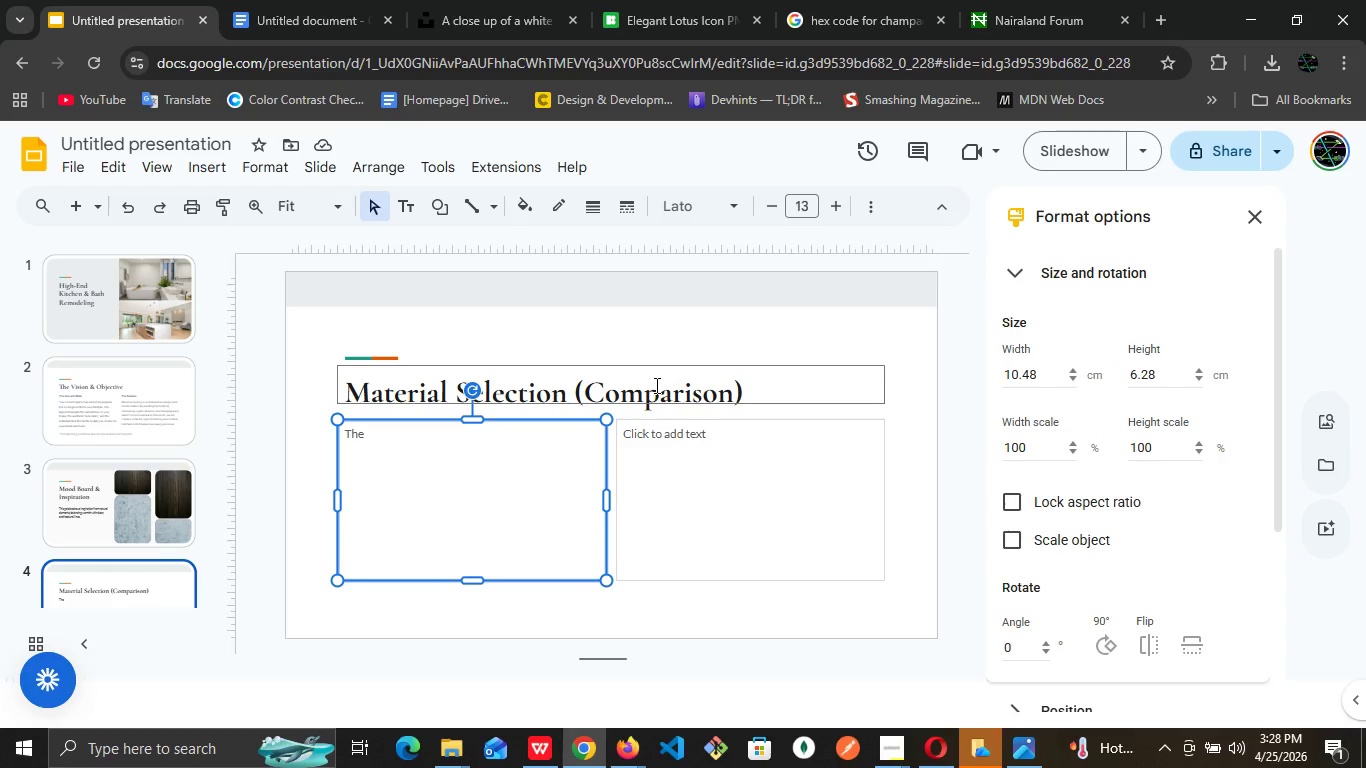 
left_click([655, 385])
 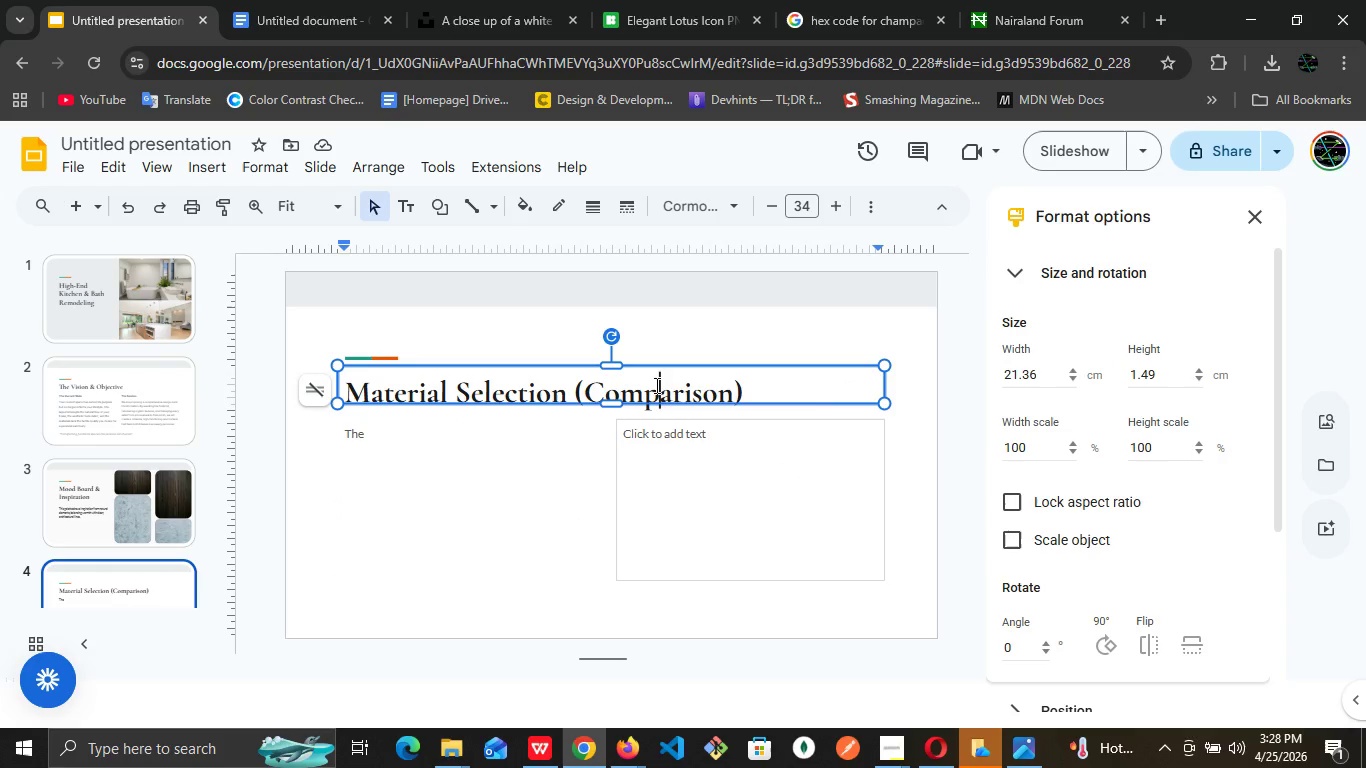 
double_click([655, 385])
 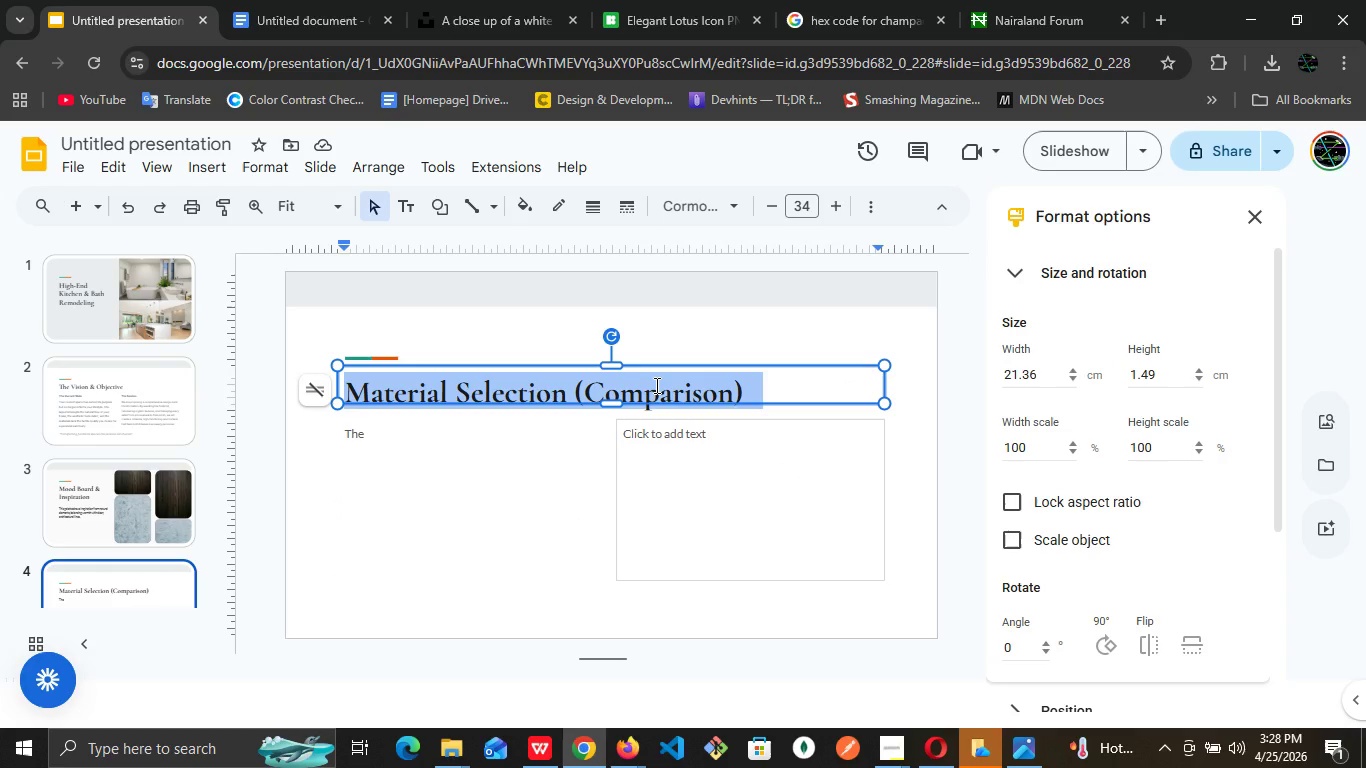 
triple_click([655, 385])
 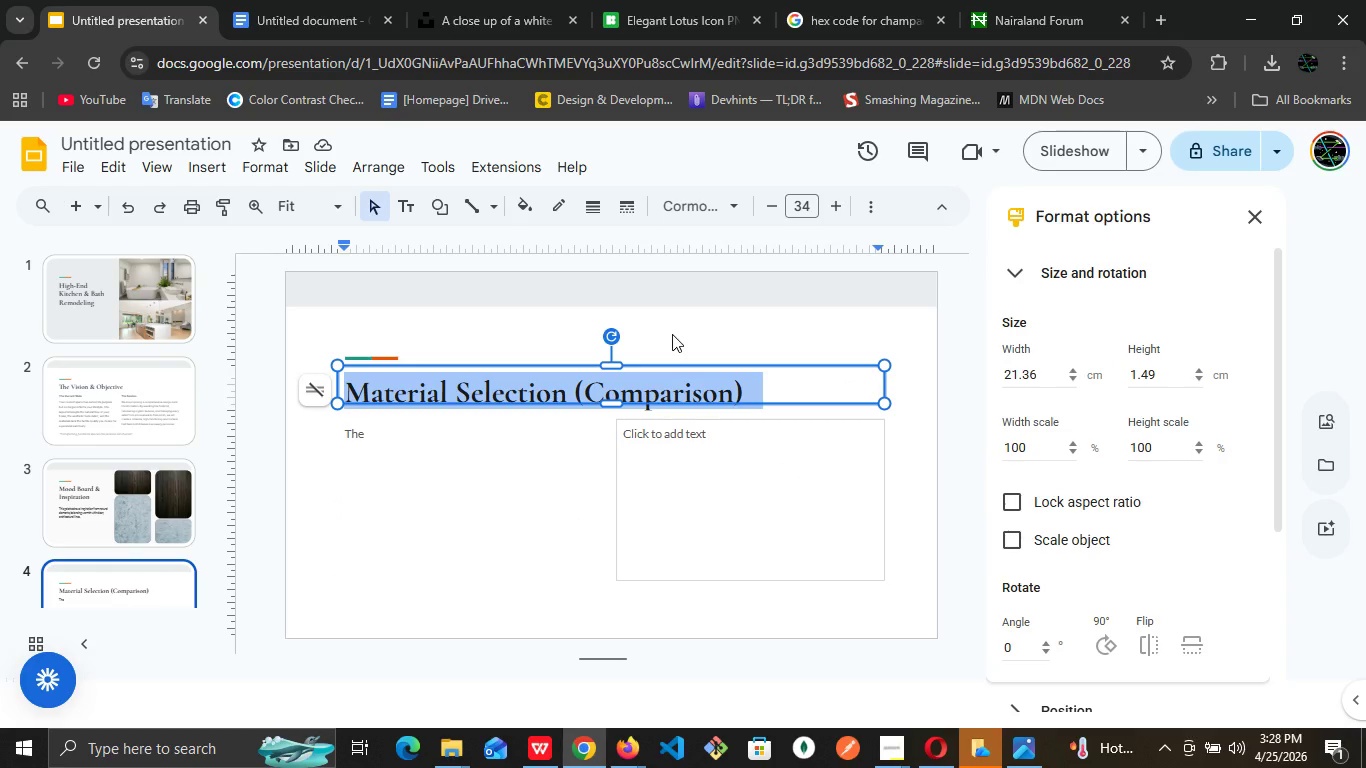 
left_click([672, 334])
 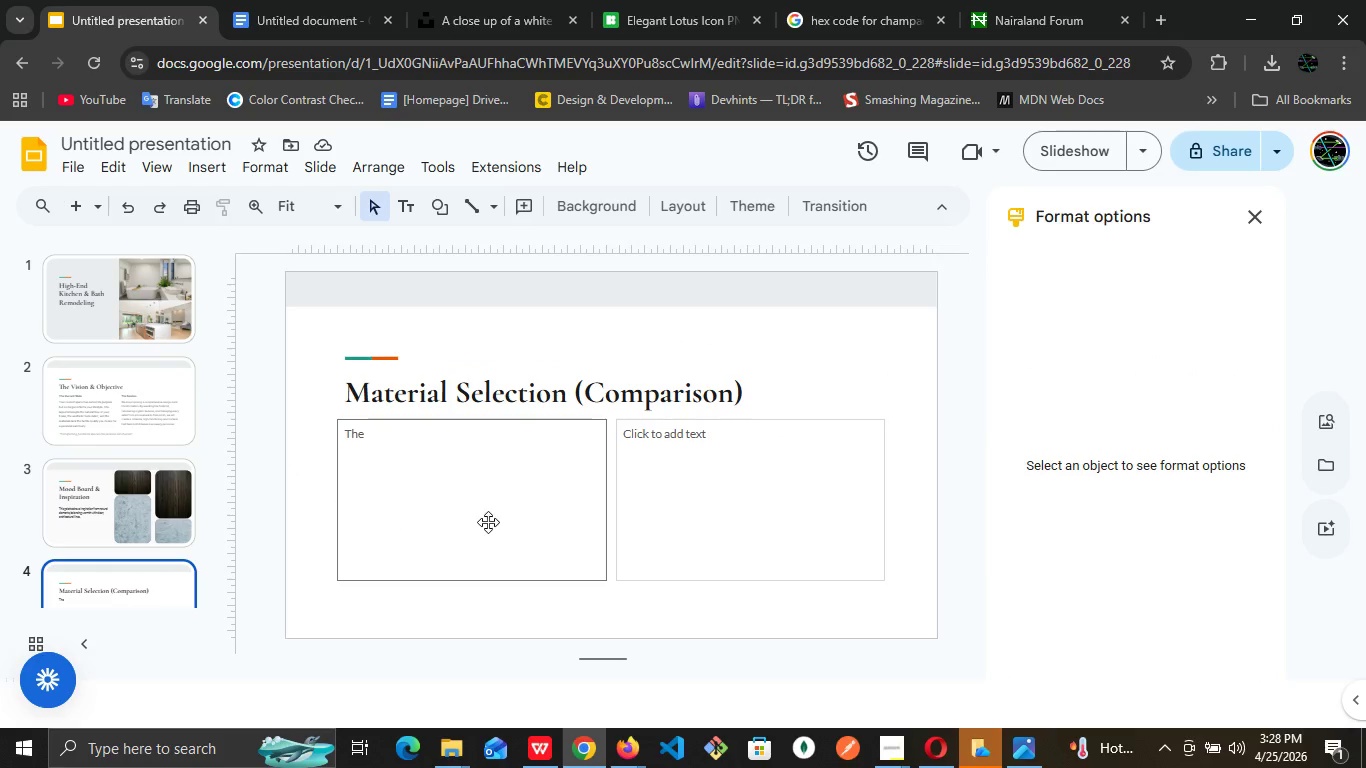 
left_click([488, 522])
 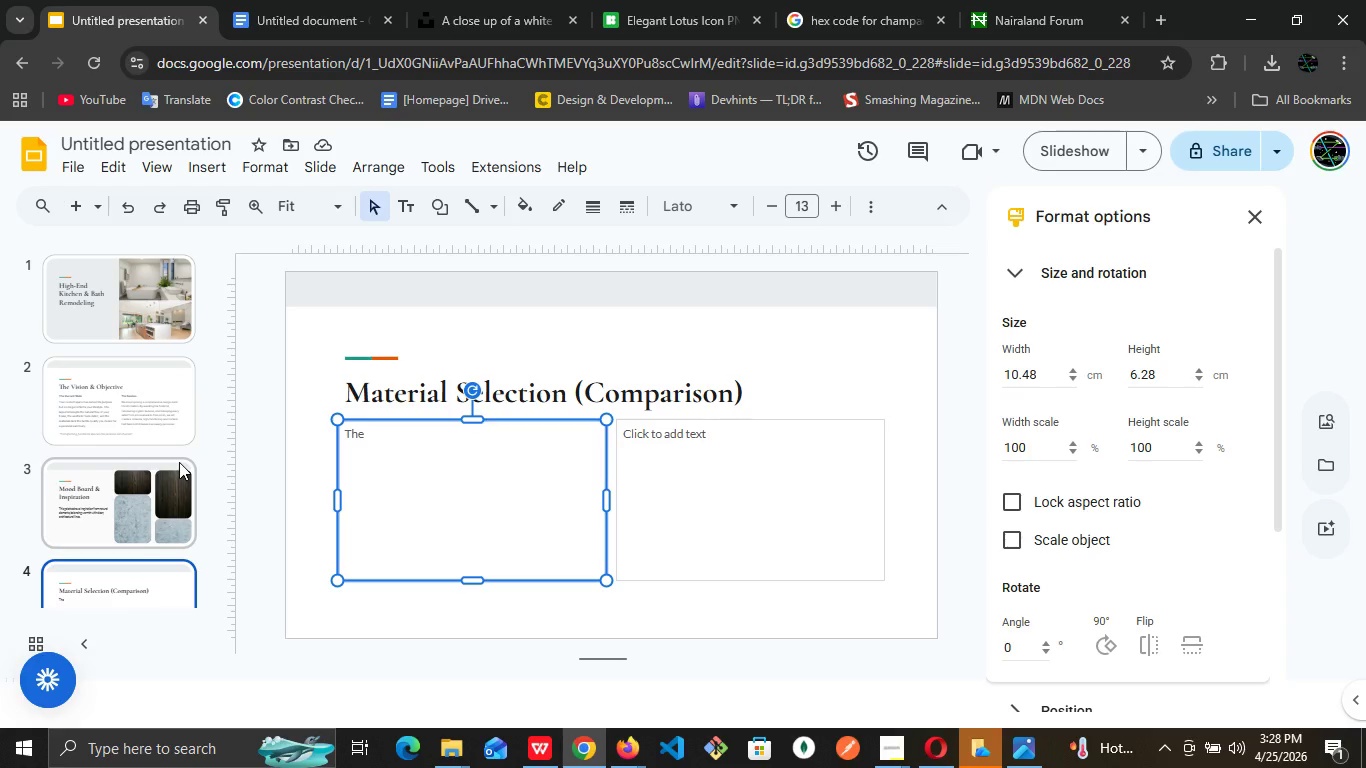 
wait(11.91)
 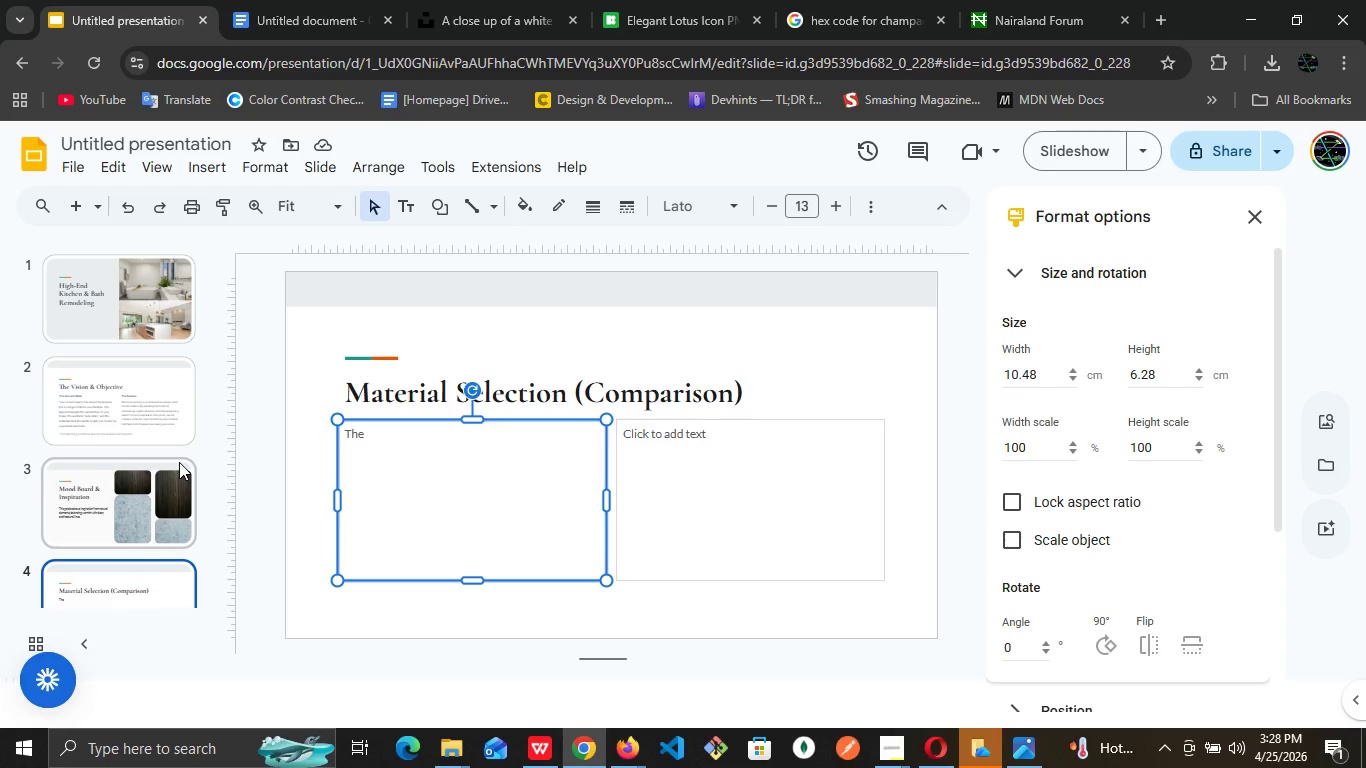 
left_click([386, 437])
 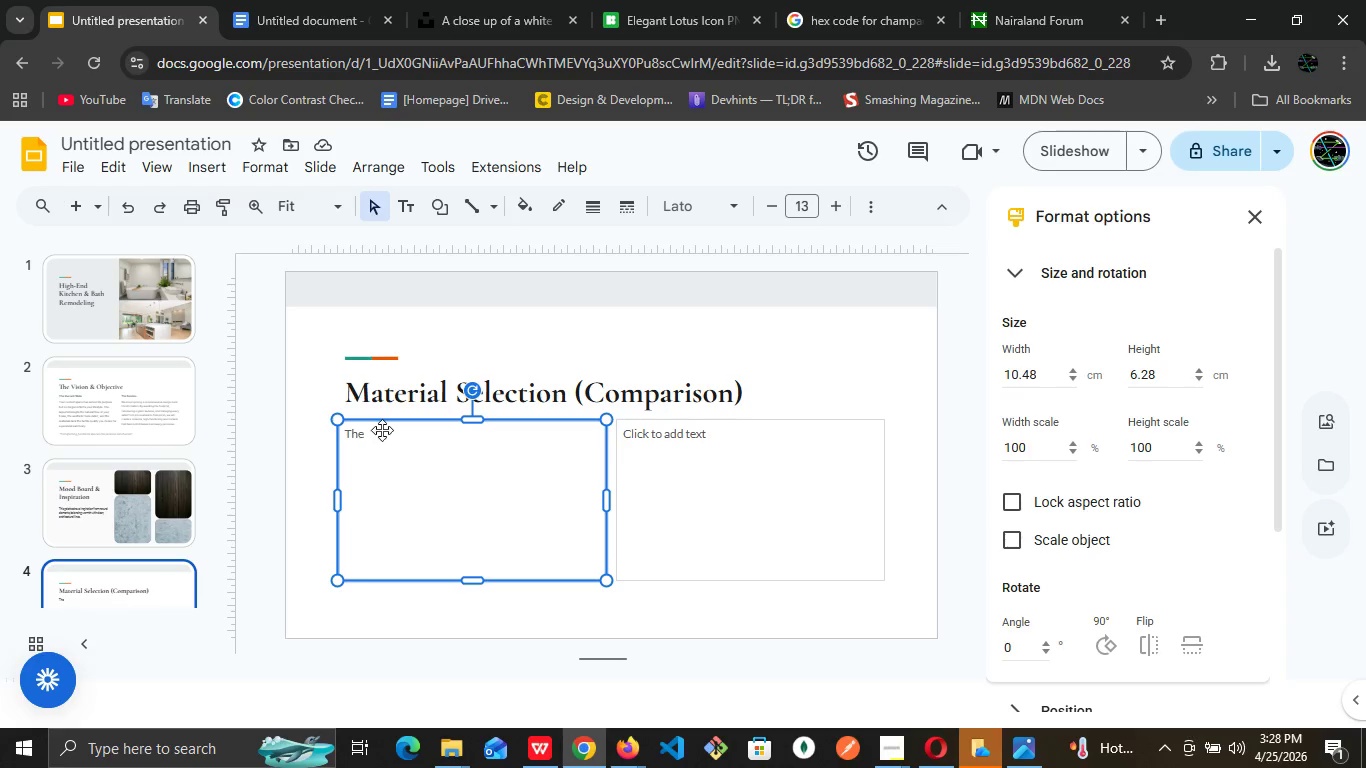 
left_click([380, 438])
 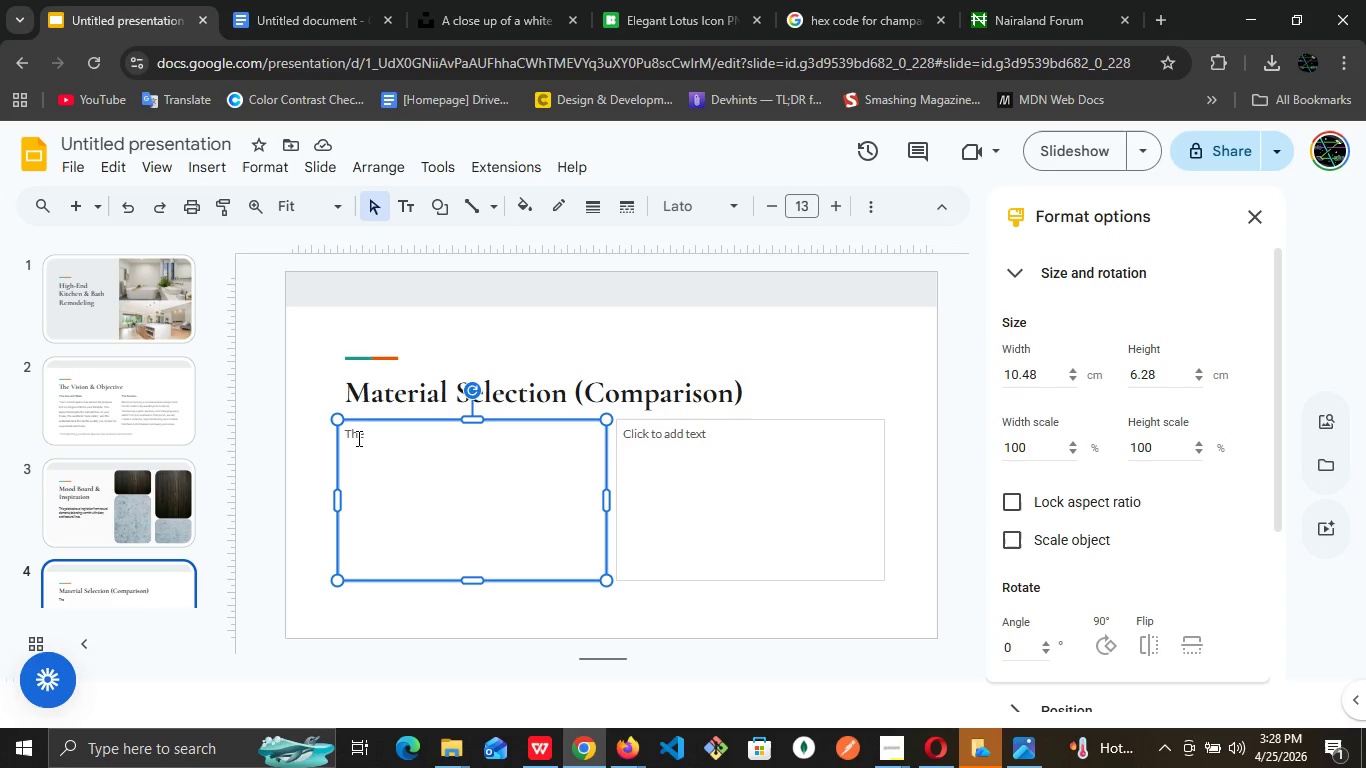 
left_click([356, 438])
 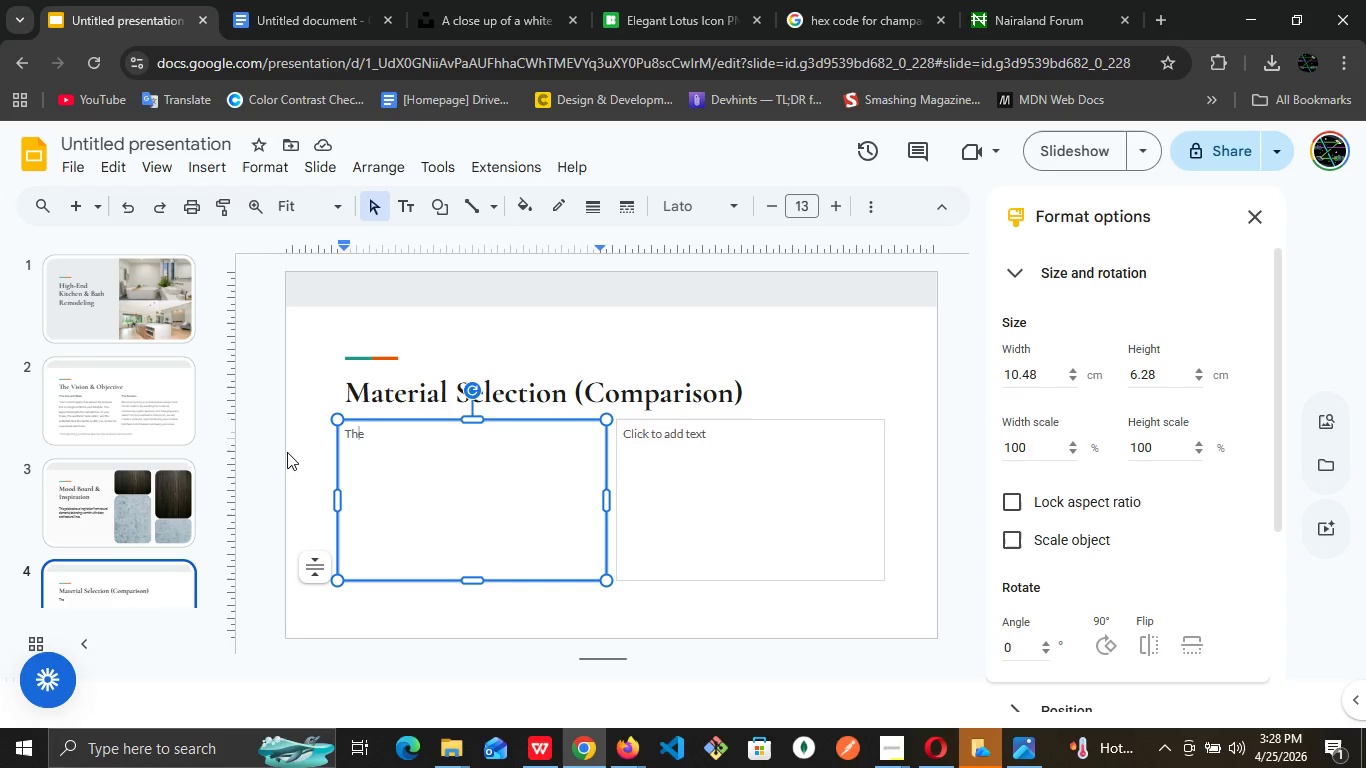 
key(ArrowRight)
 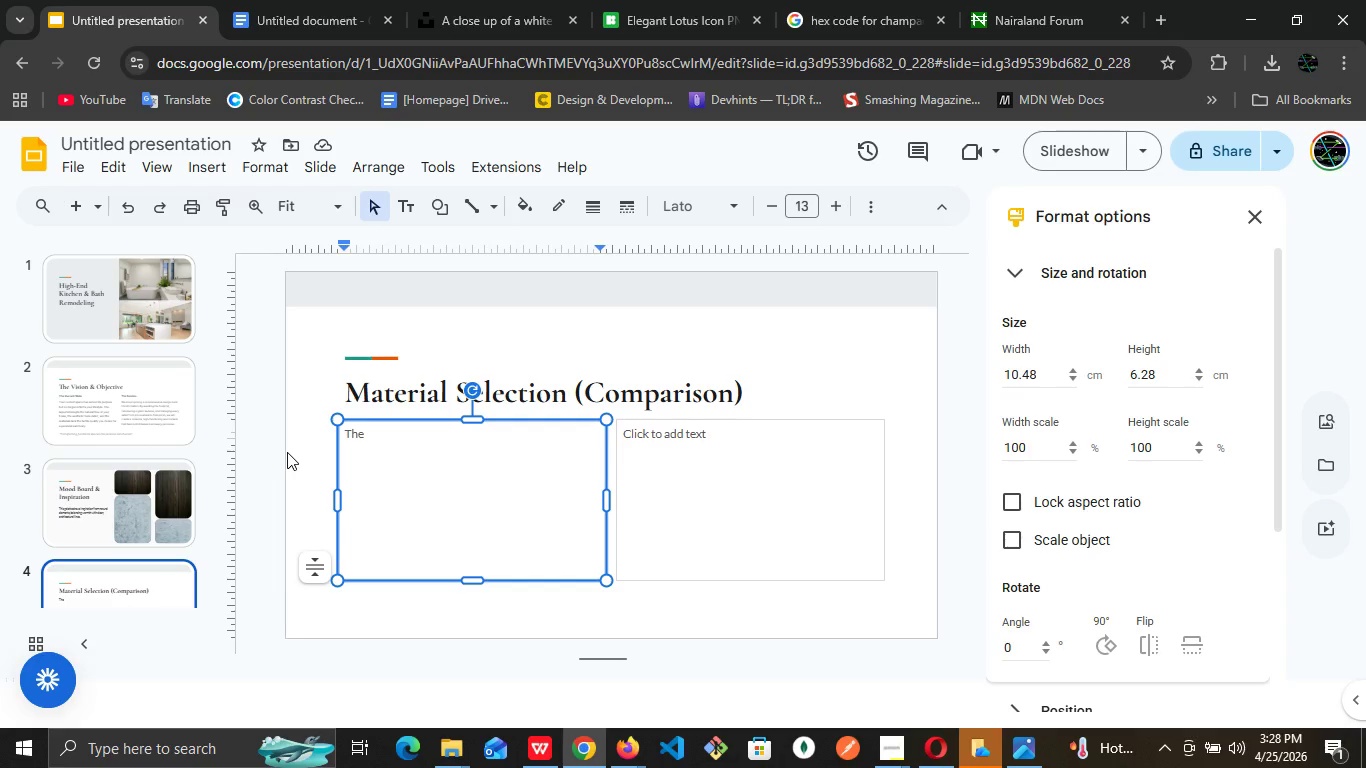 
key(Space)
 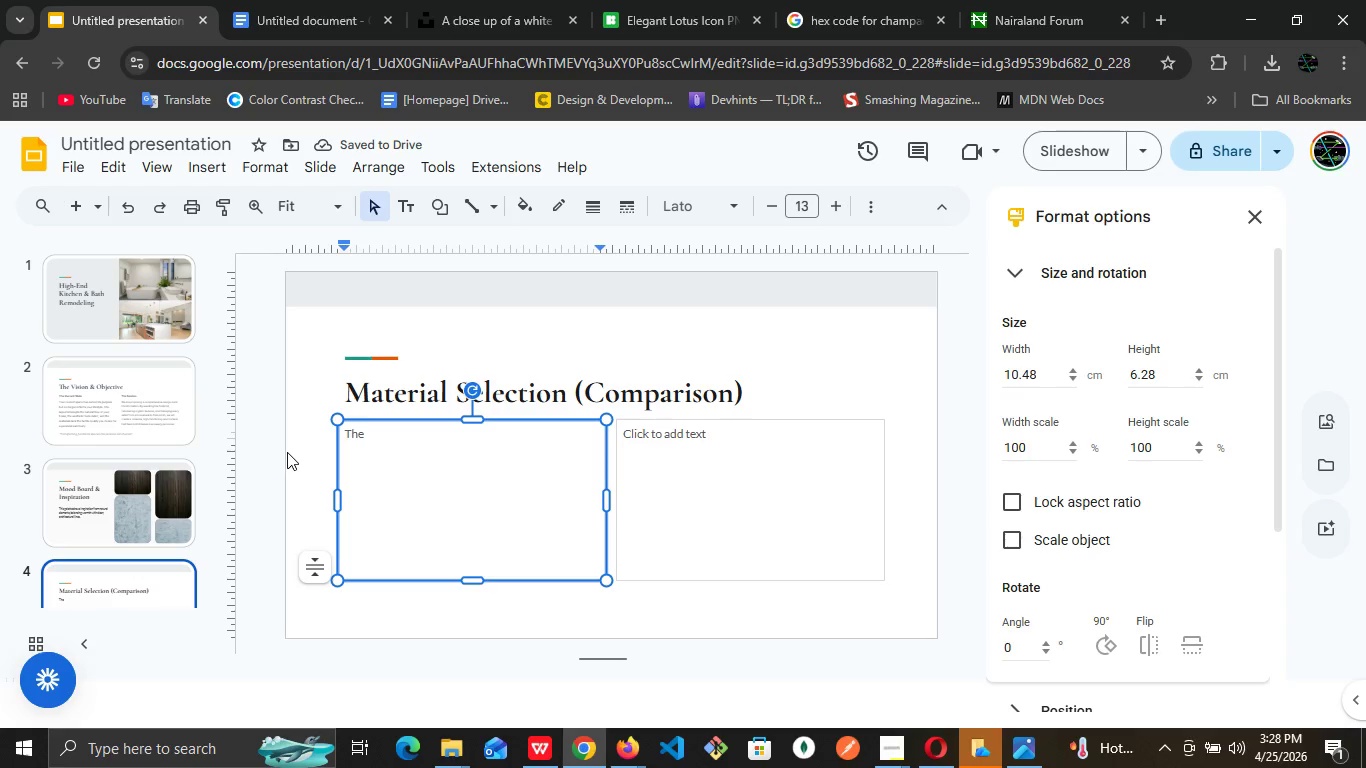 
type(Classic)
 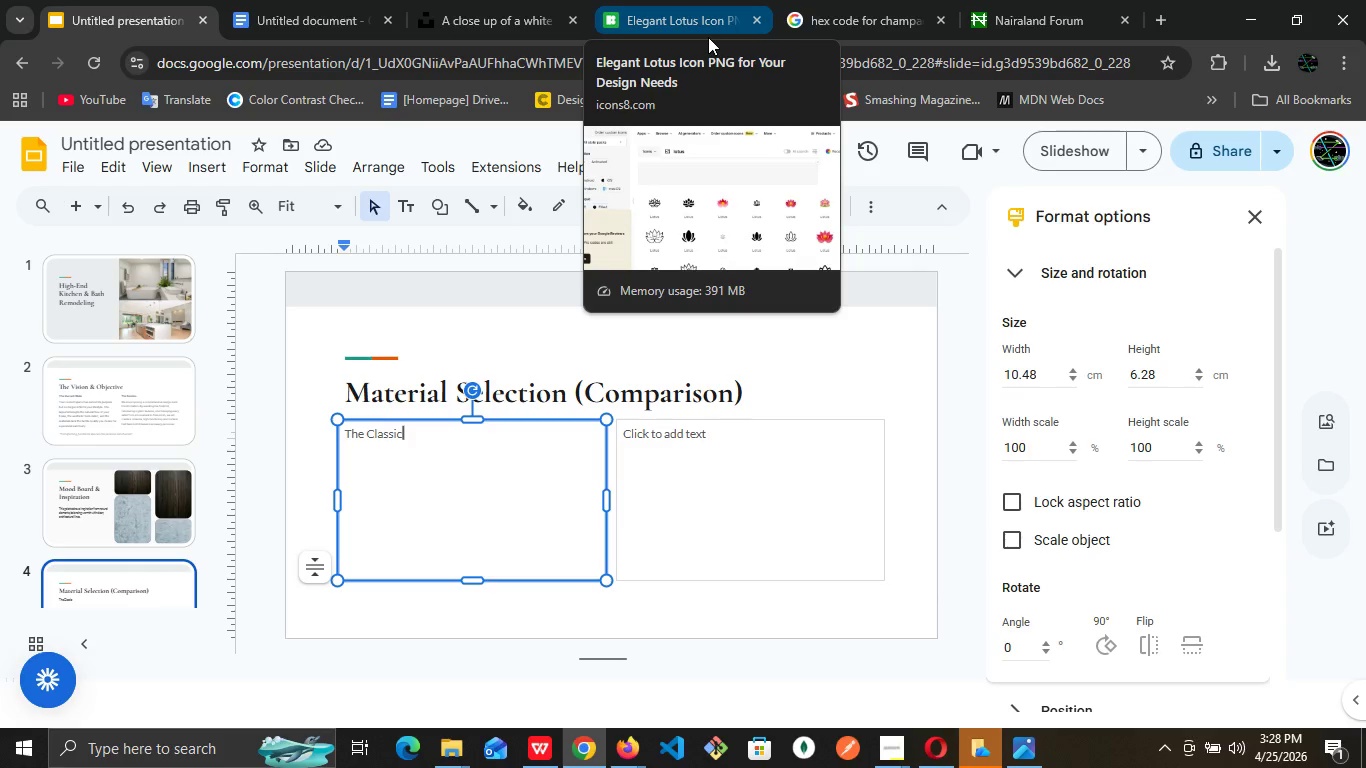 
wait(18.92)
 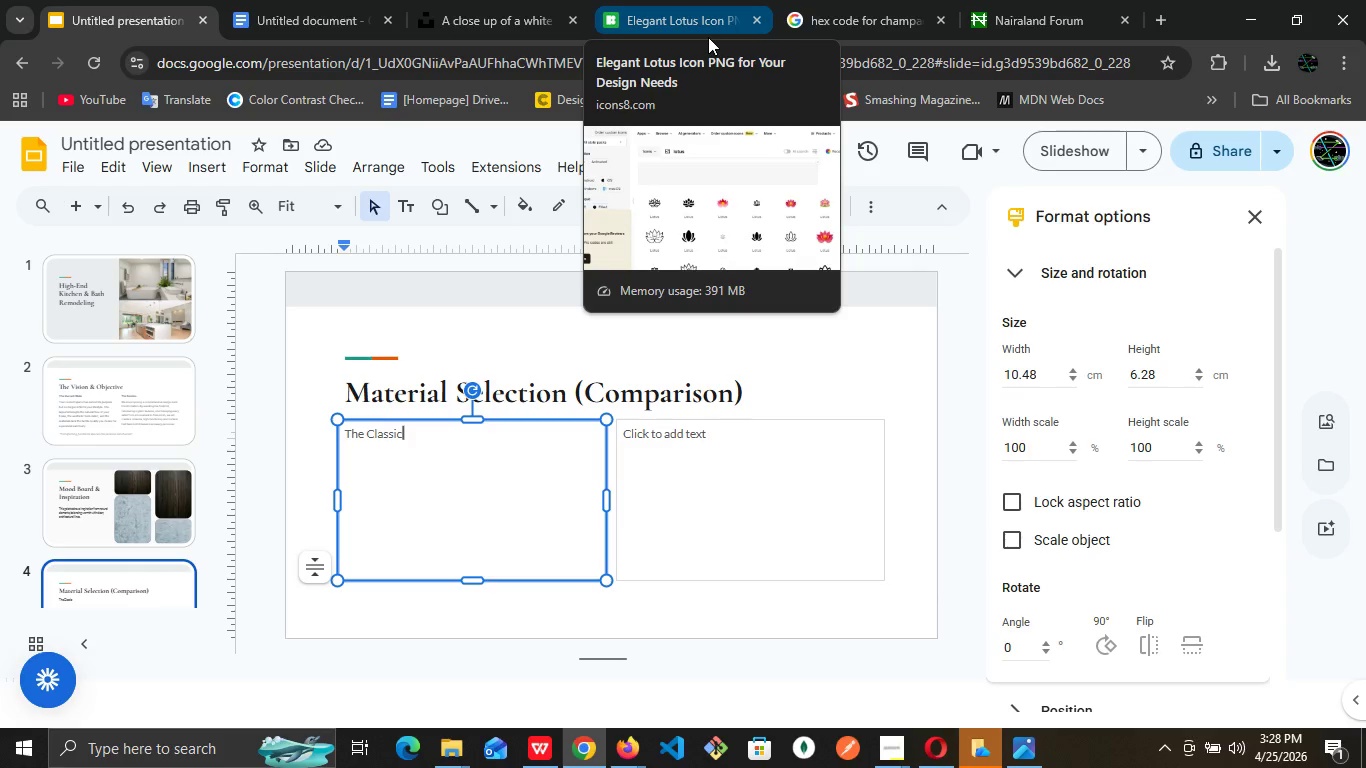 
left_click([332, 0])
 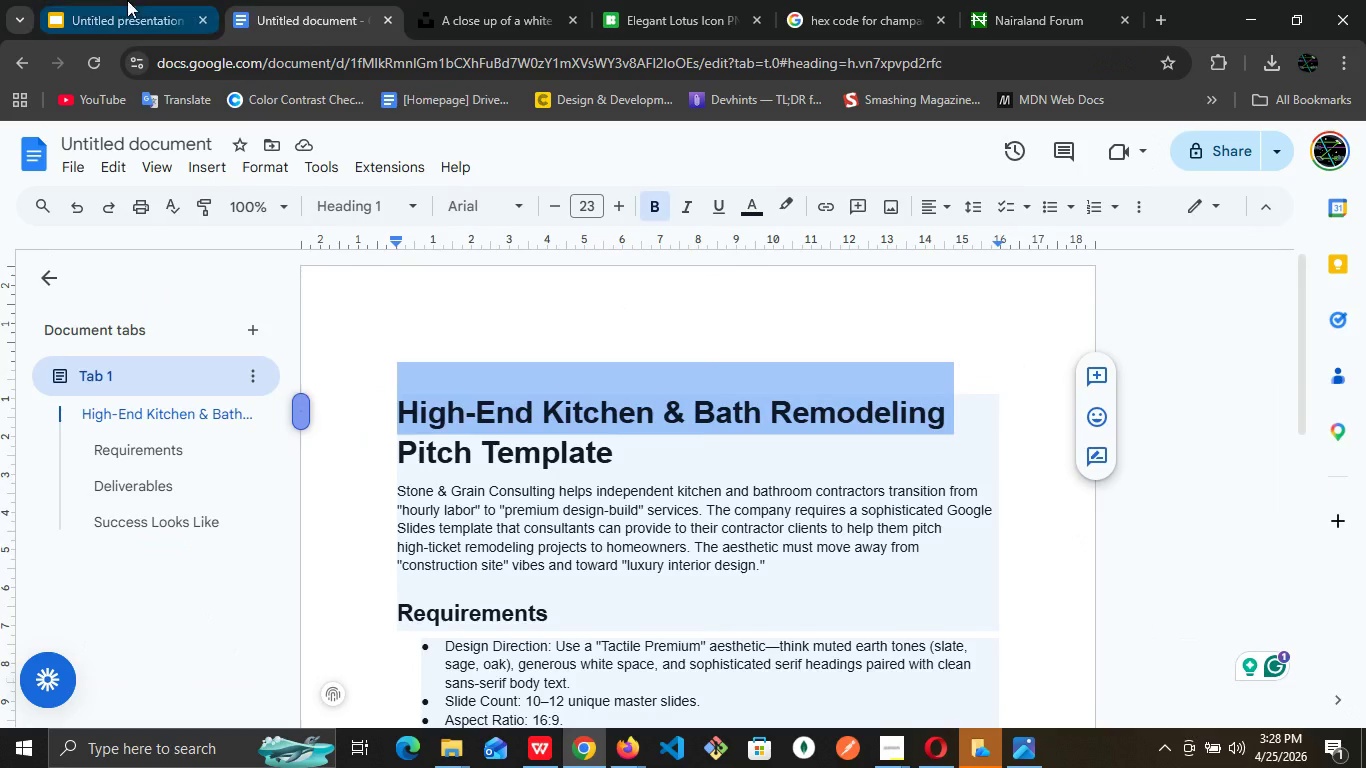 
left_click([118, 0])
 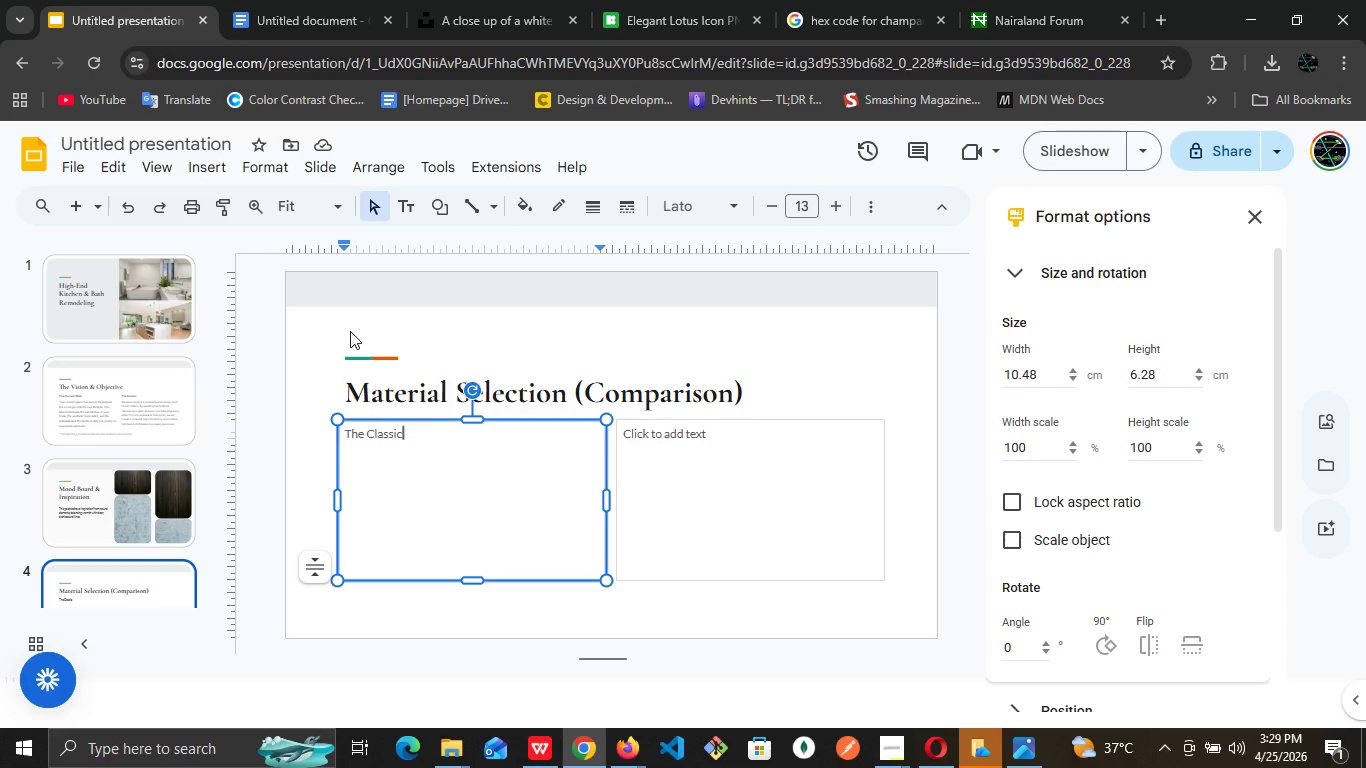 
wait(56.16)
 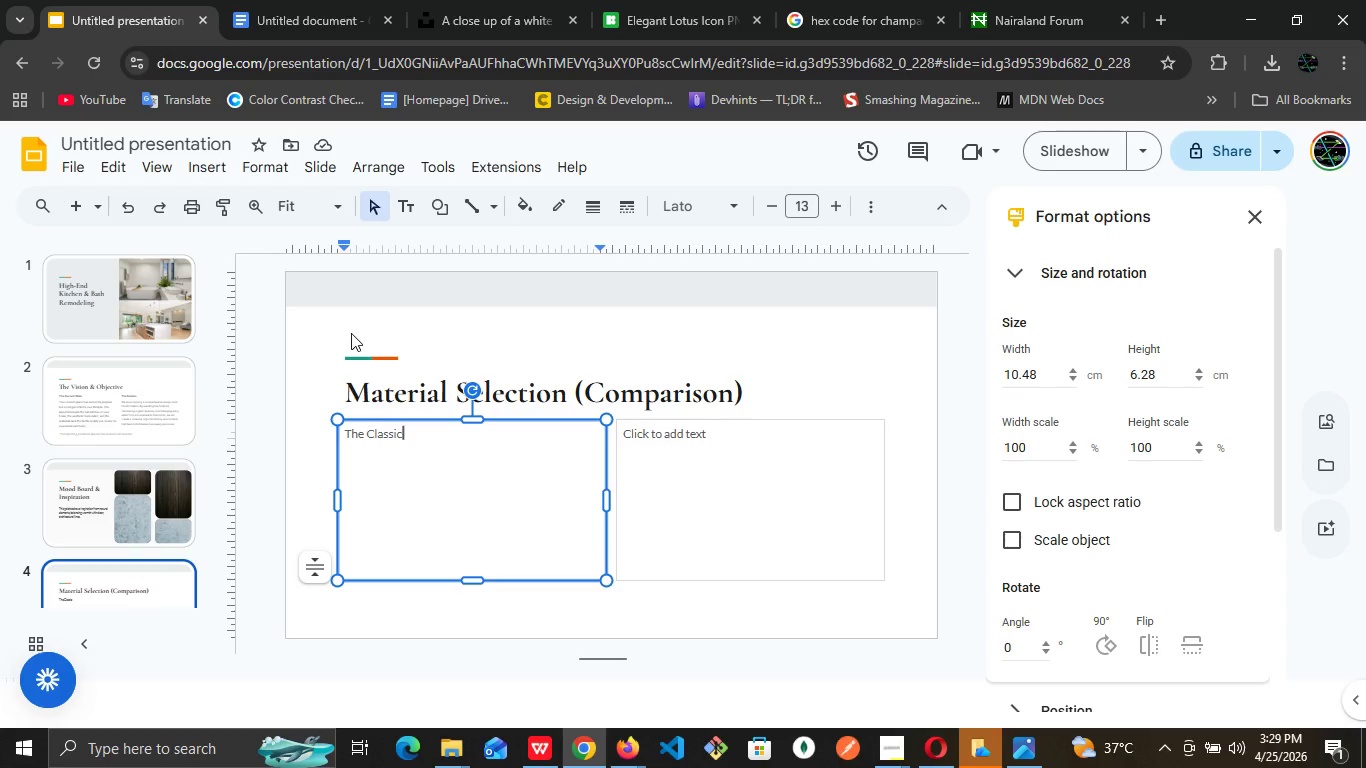 
type(: Car)
 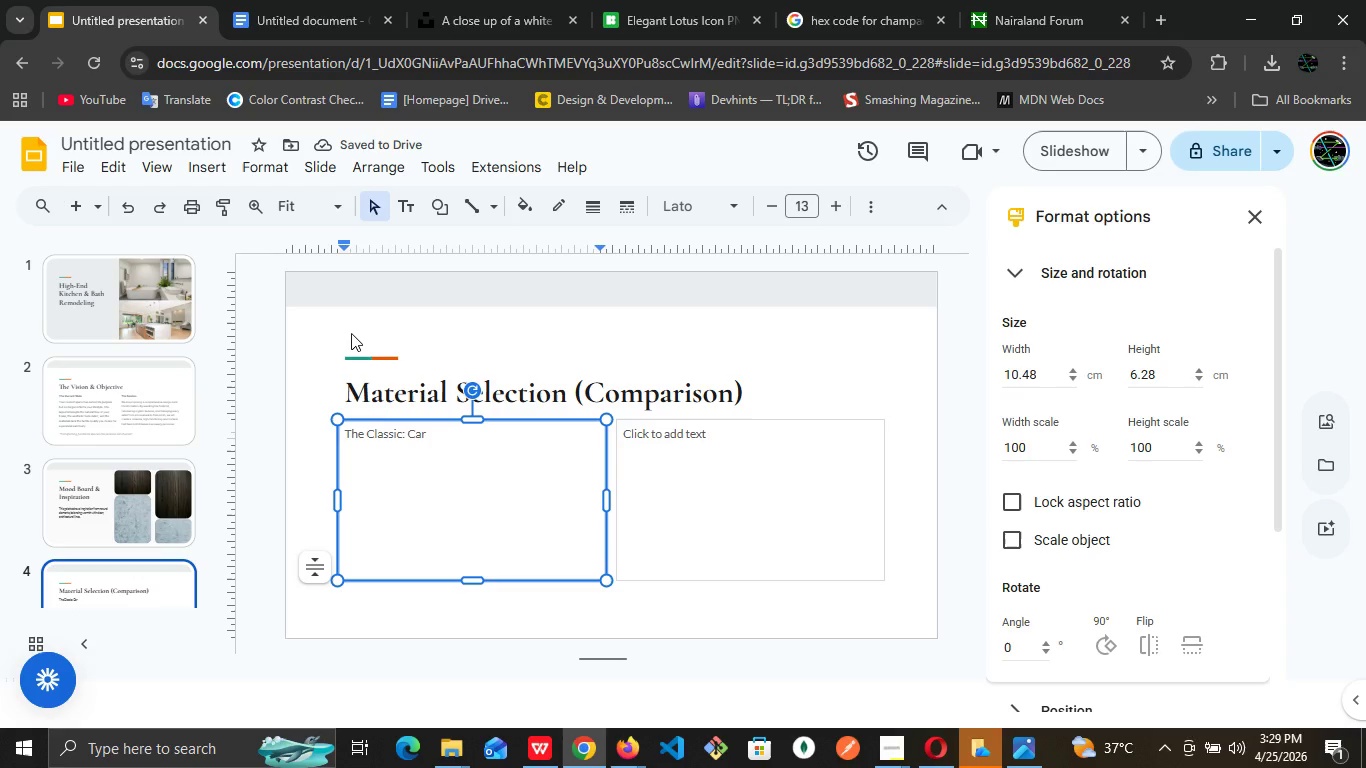 
type(raira Marble )
 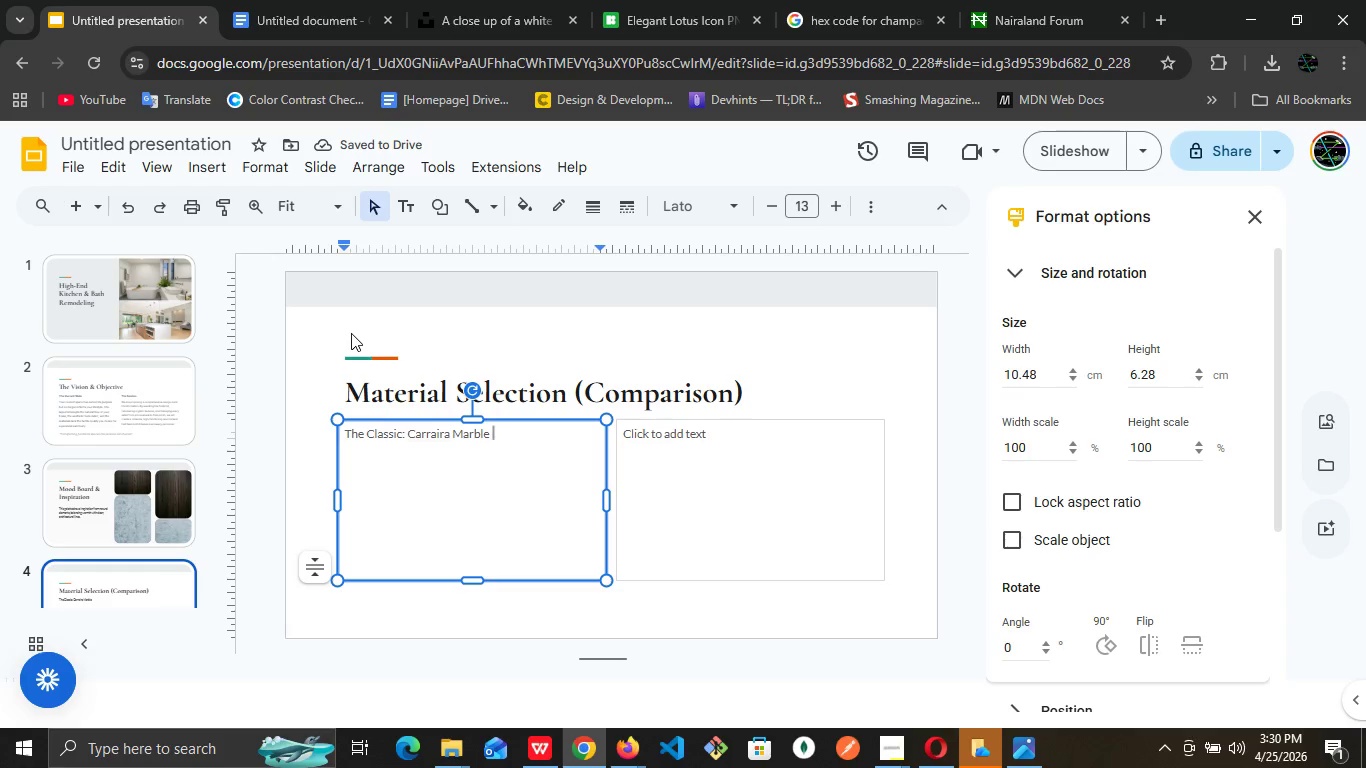 
wait(6.86)
 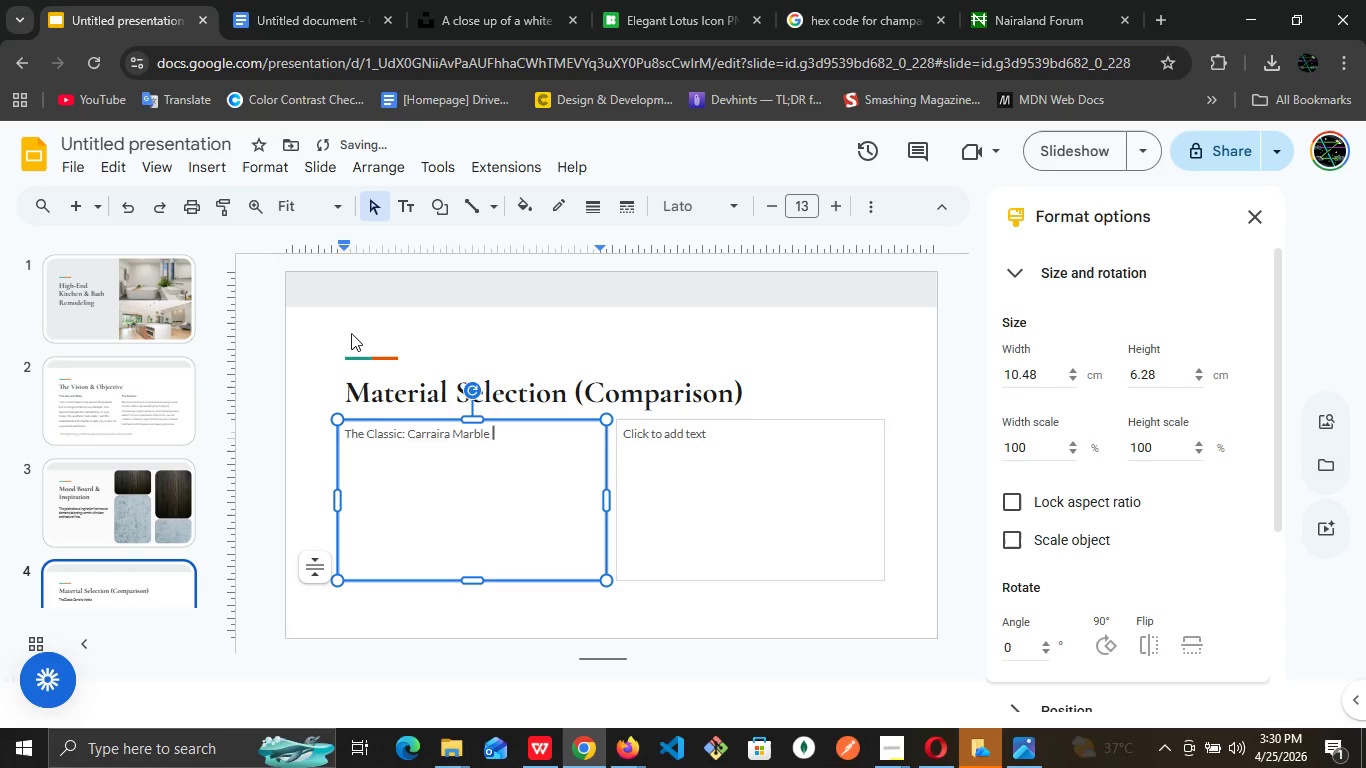 
type(())
 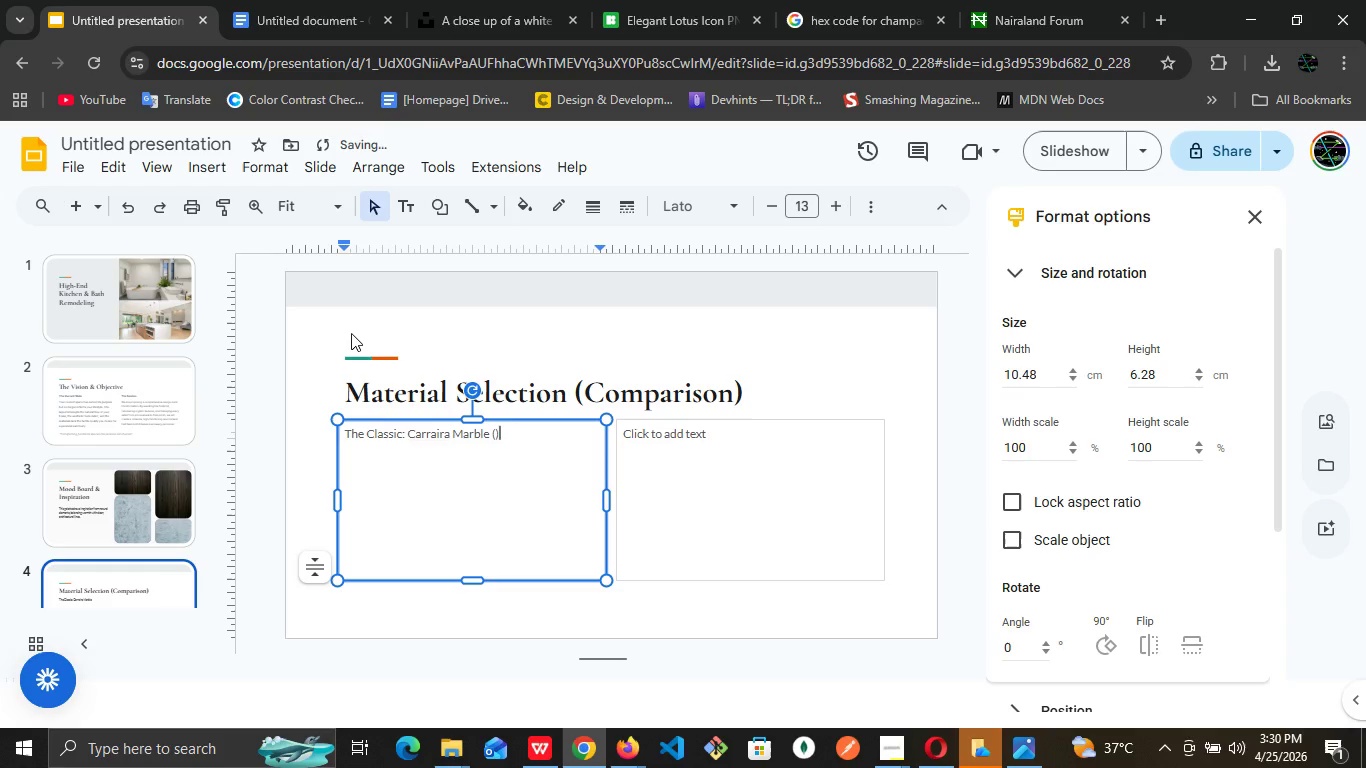 
key(ArrowLeft)
 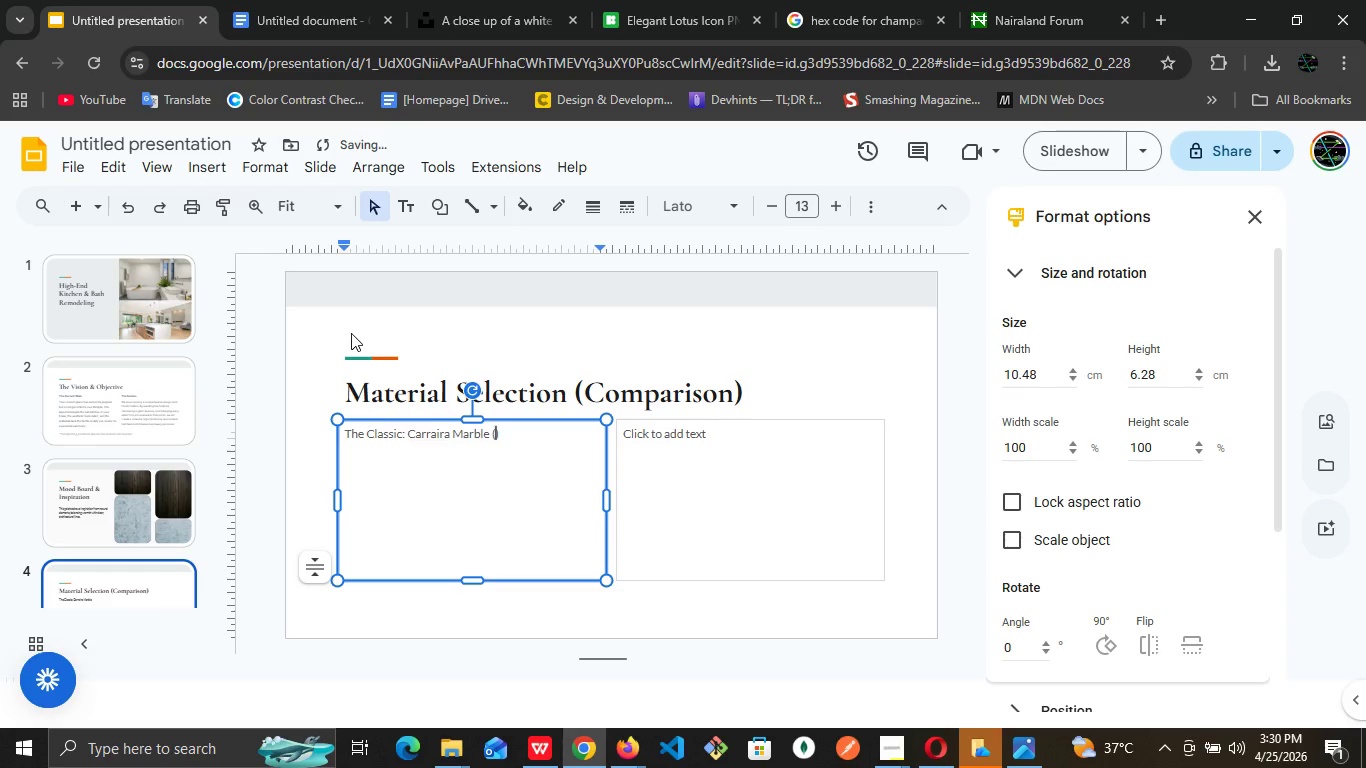 
type(Honed)
 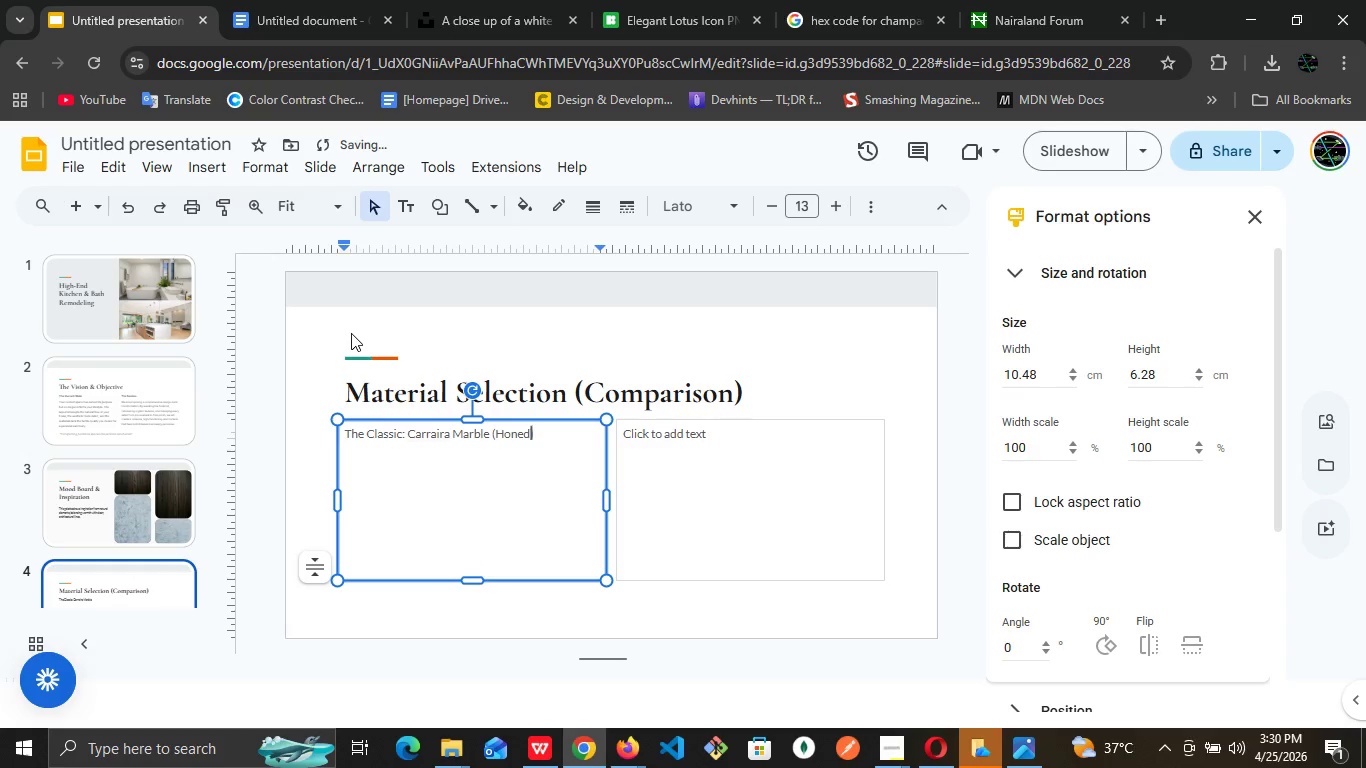 
key(Control+A)
 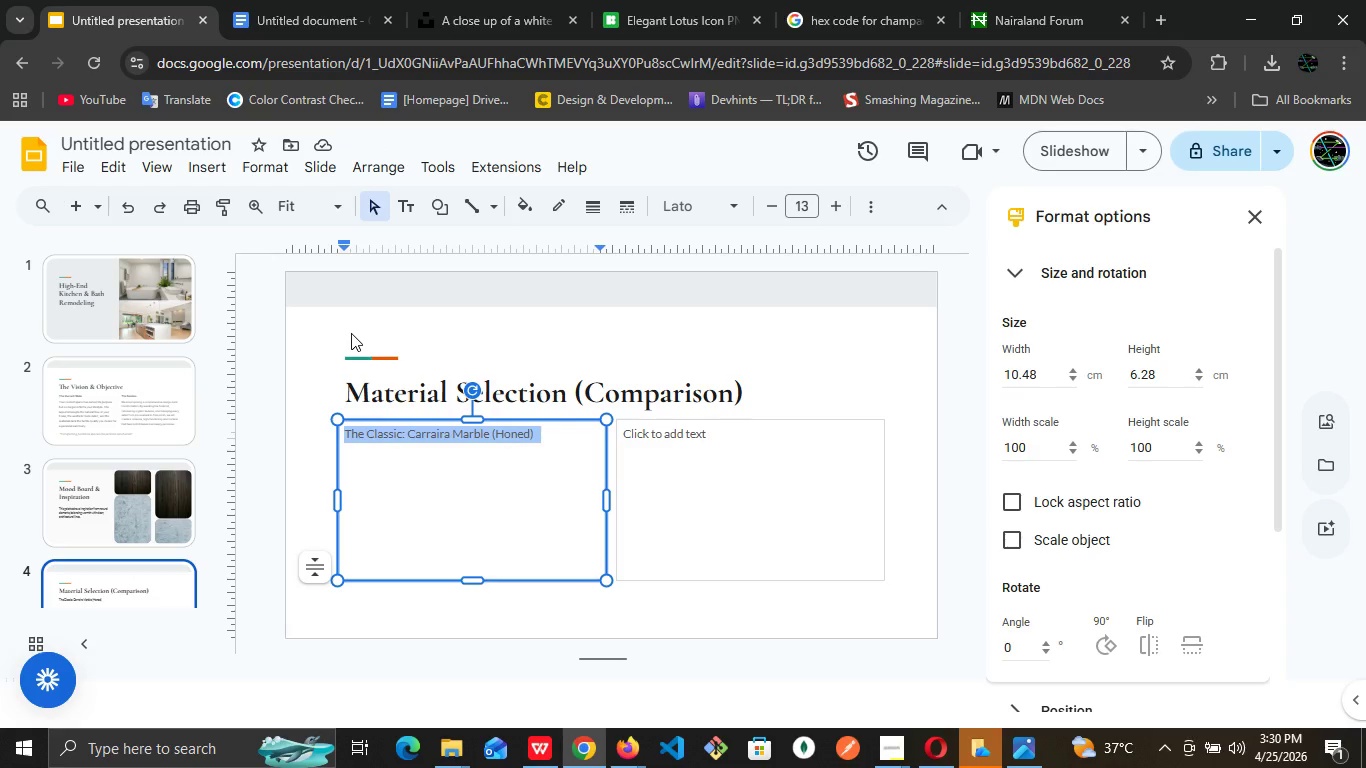 
wait(10.05)
 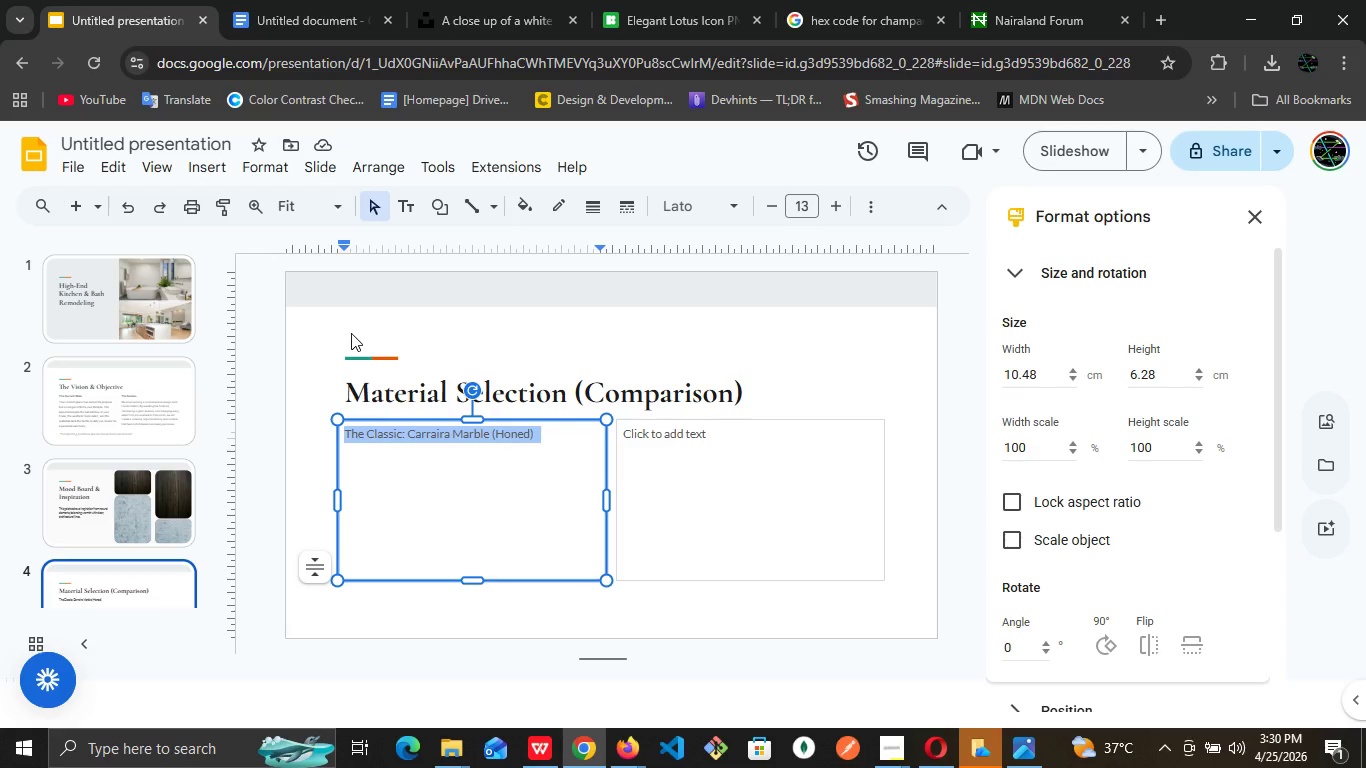 
left_click([554, 435])
 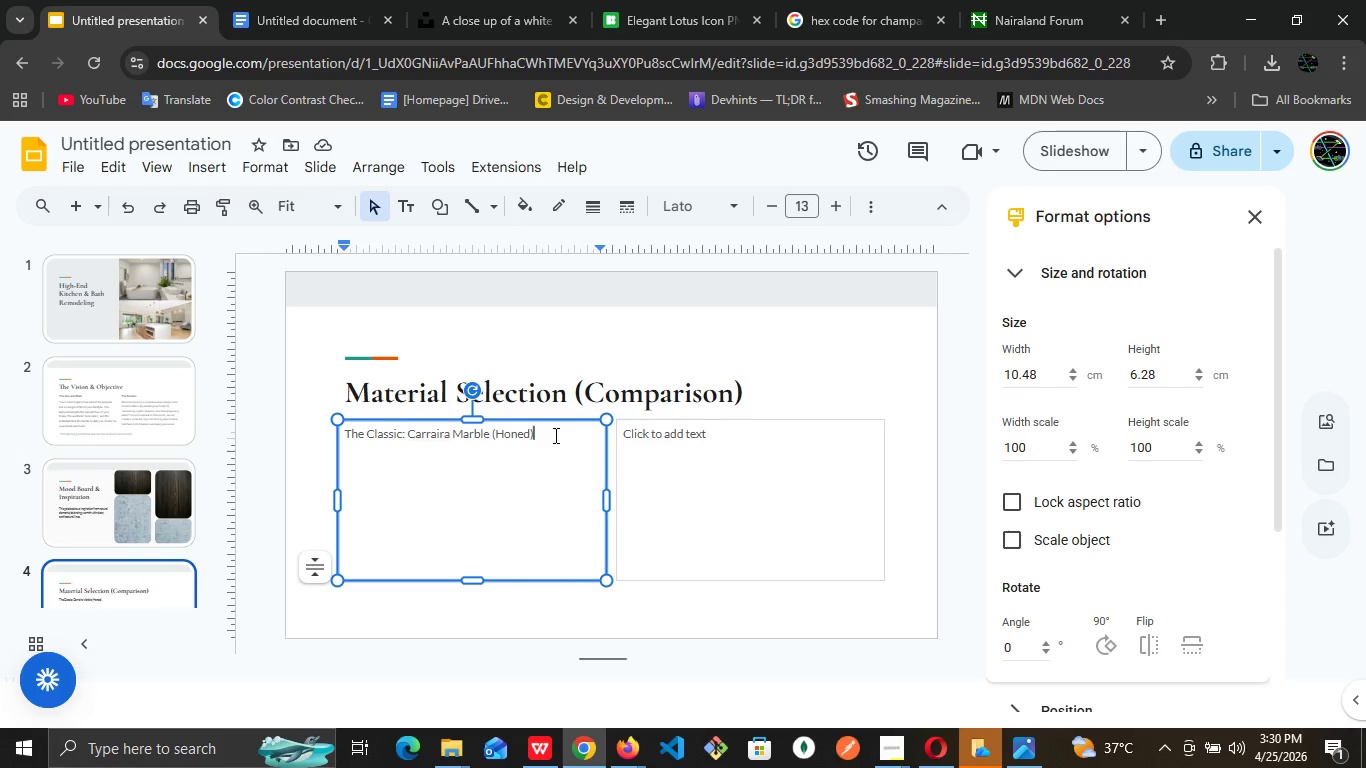 
key(Enter)
 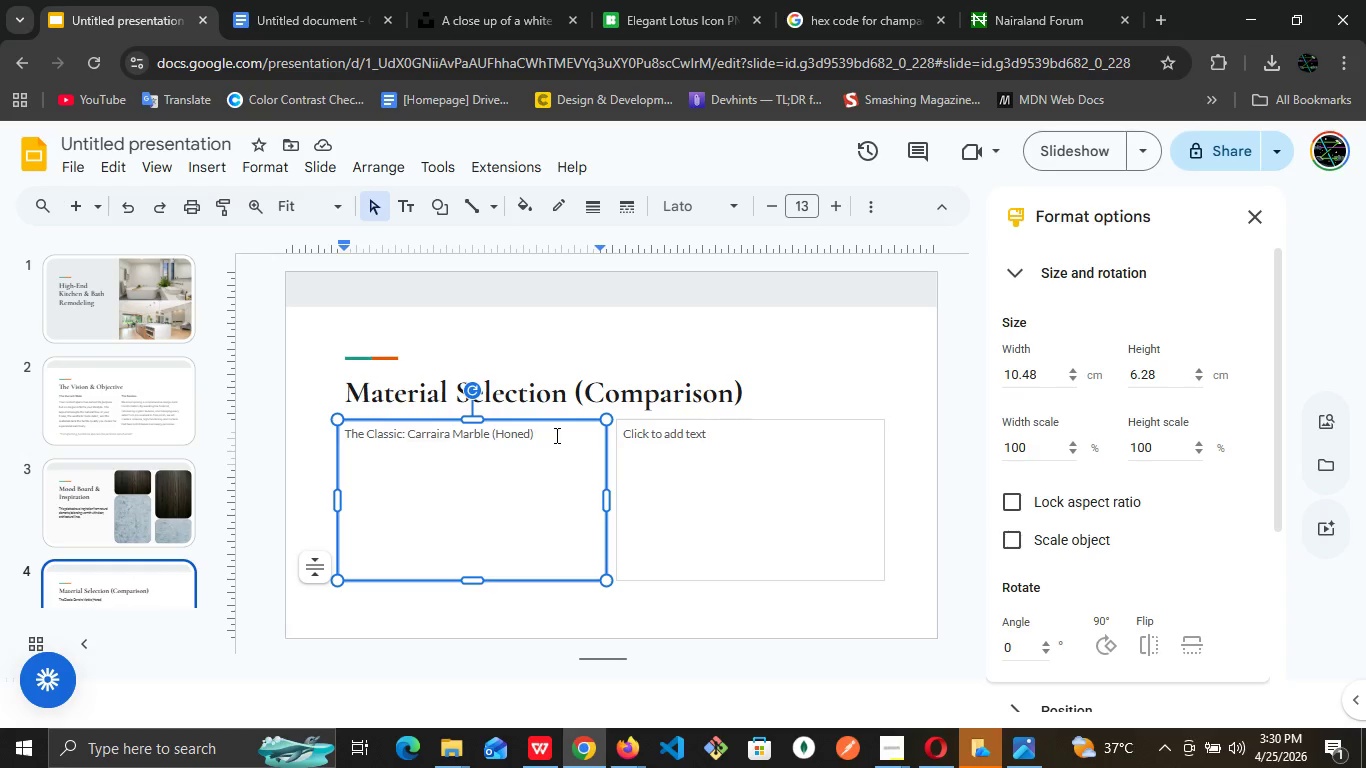 
wait(13.73)
 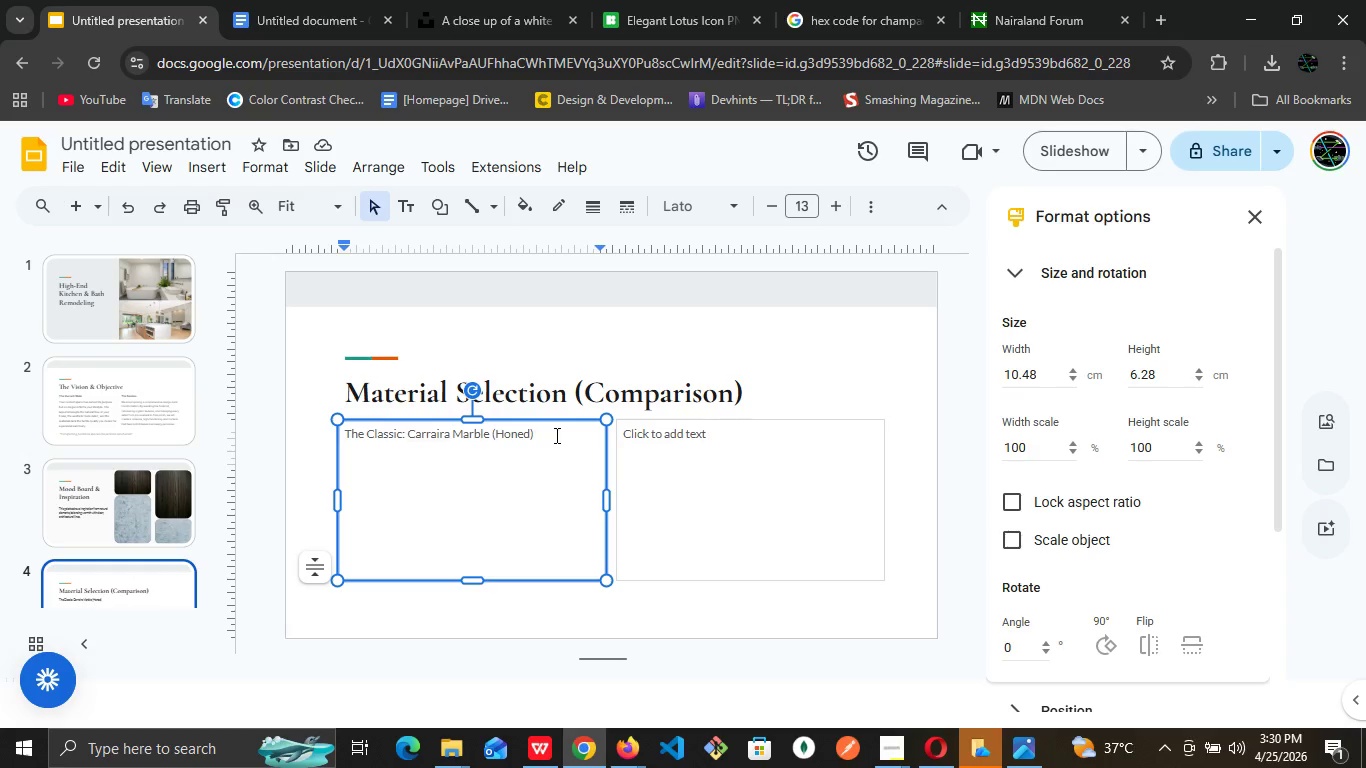 
left_click([437, 491])
 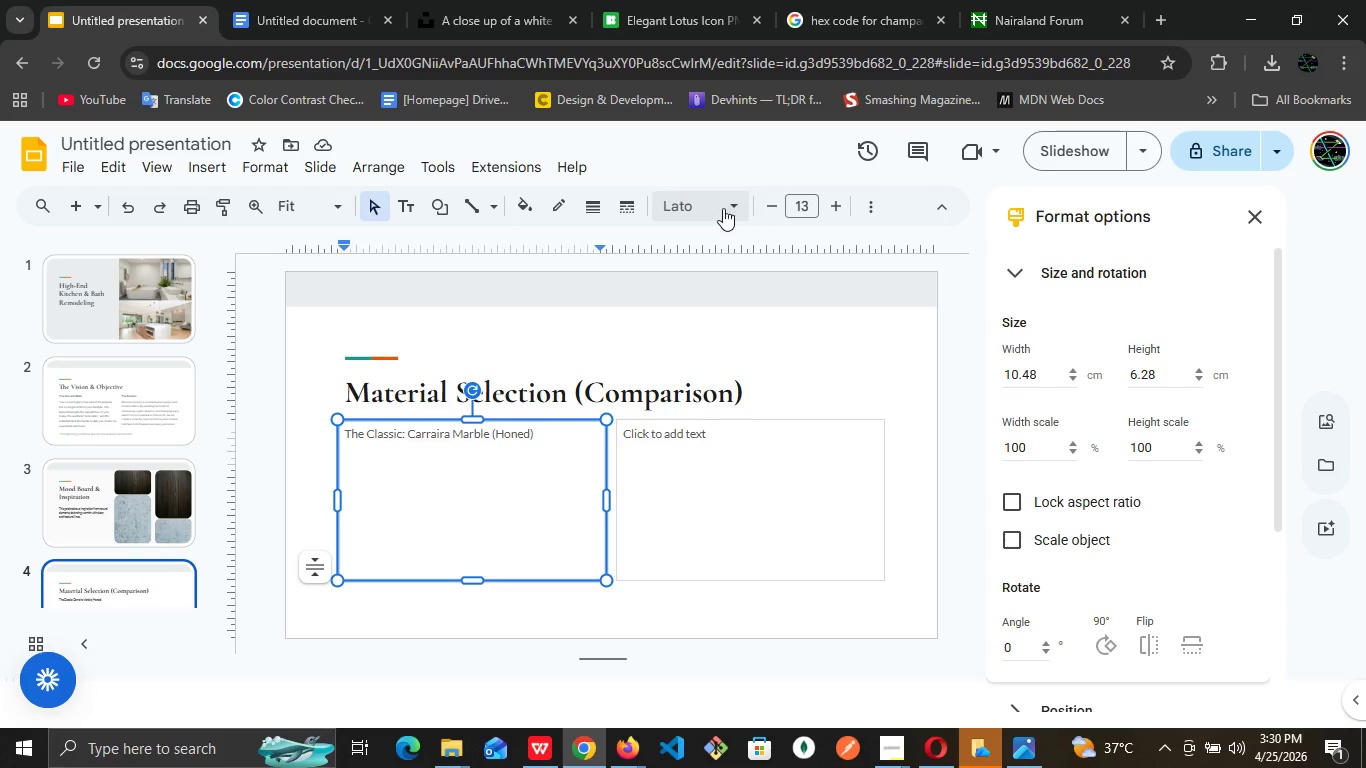 
wait(7.61)
 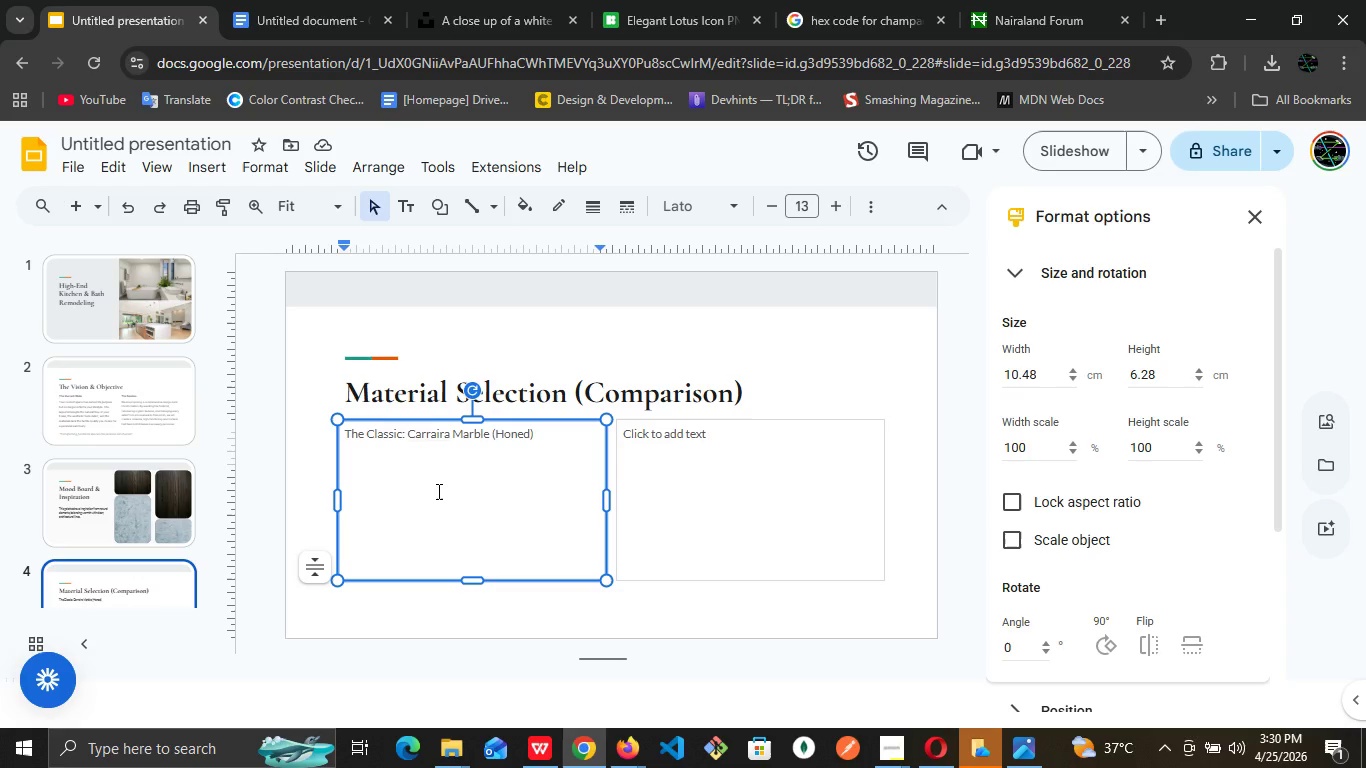 
left_click([876, 211])
 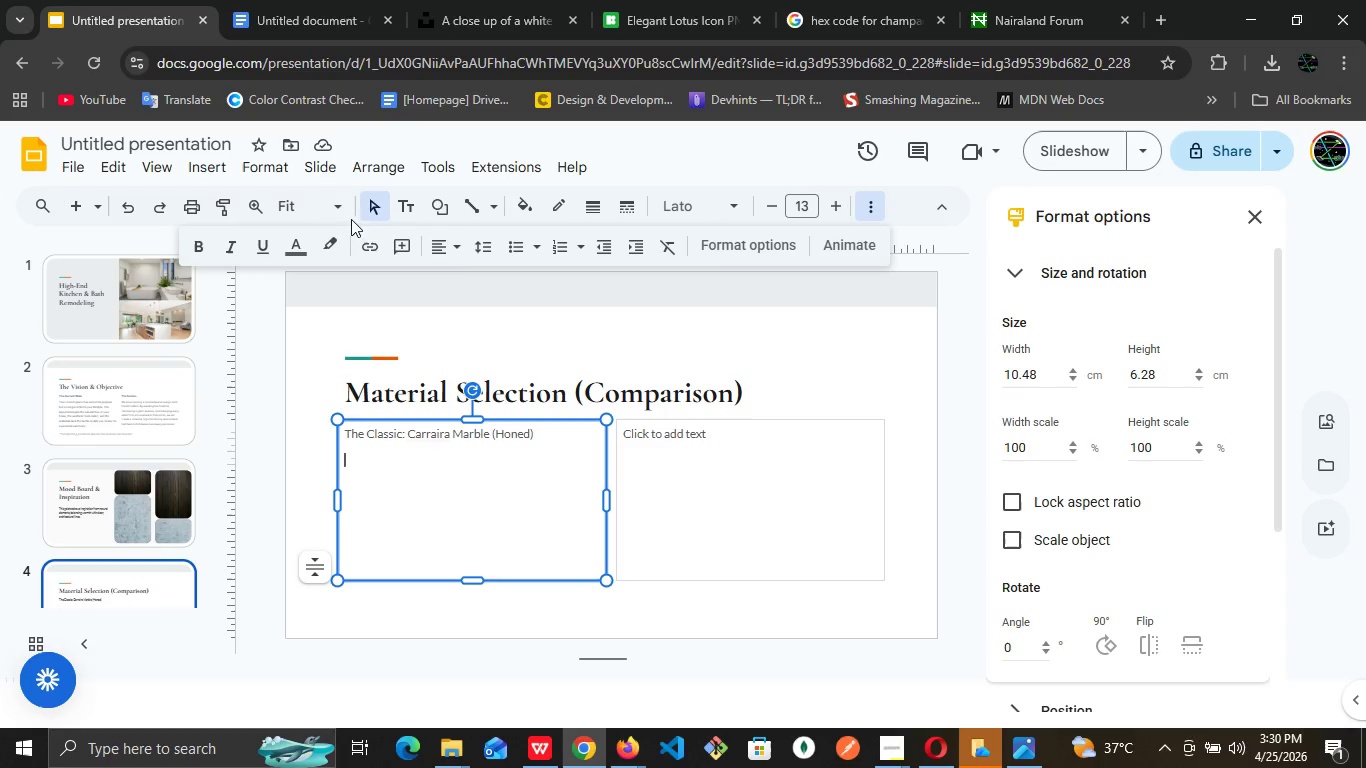 
mouse_move([501, 248])
 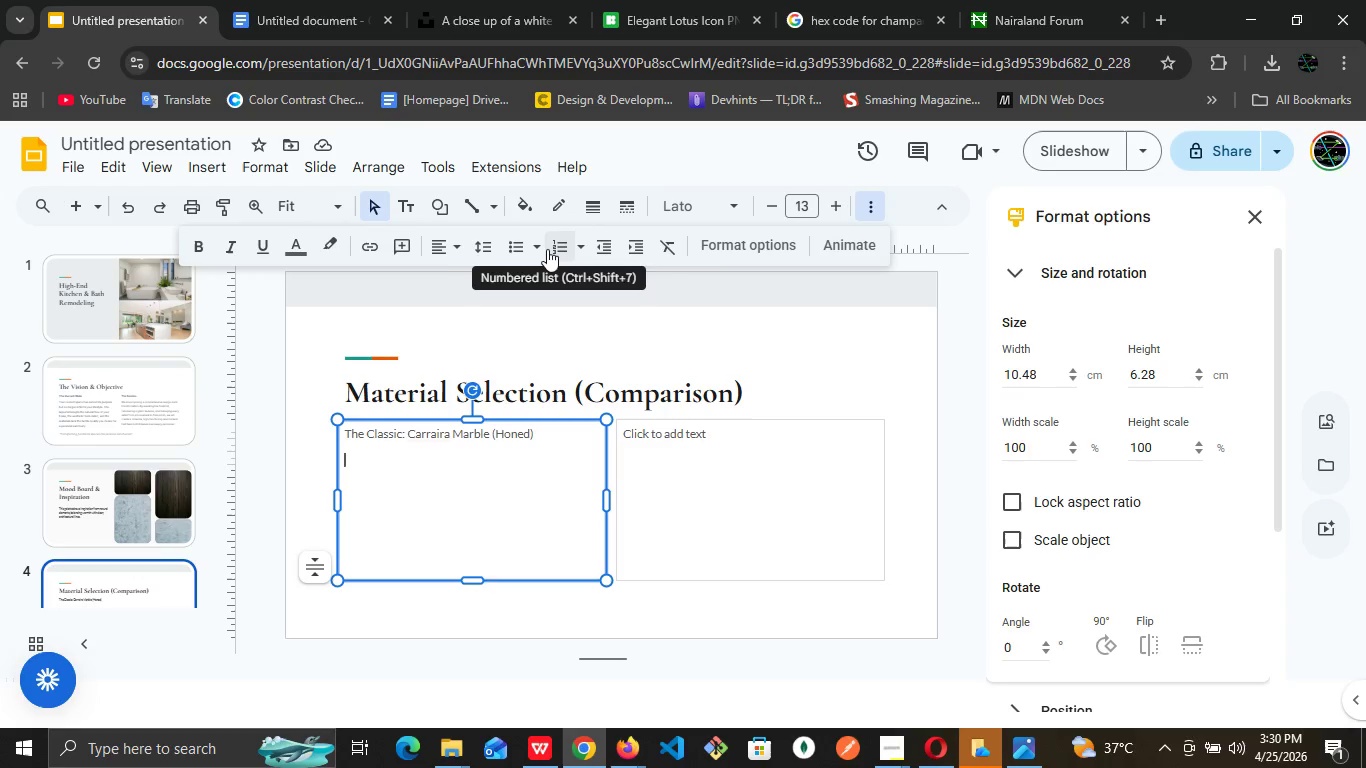 
left_click([544, 249])
 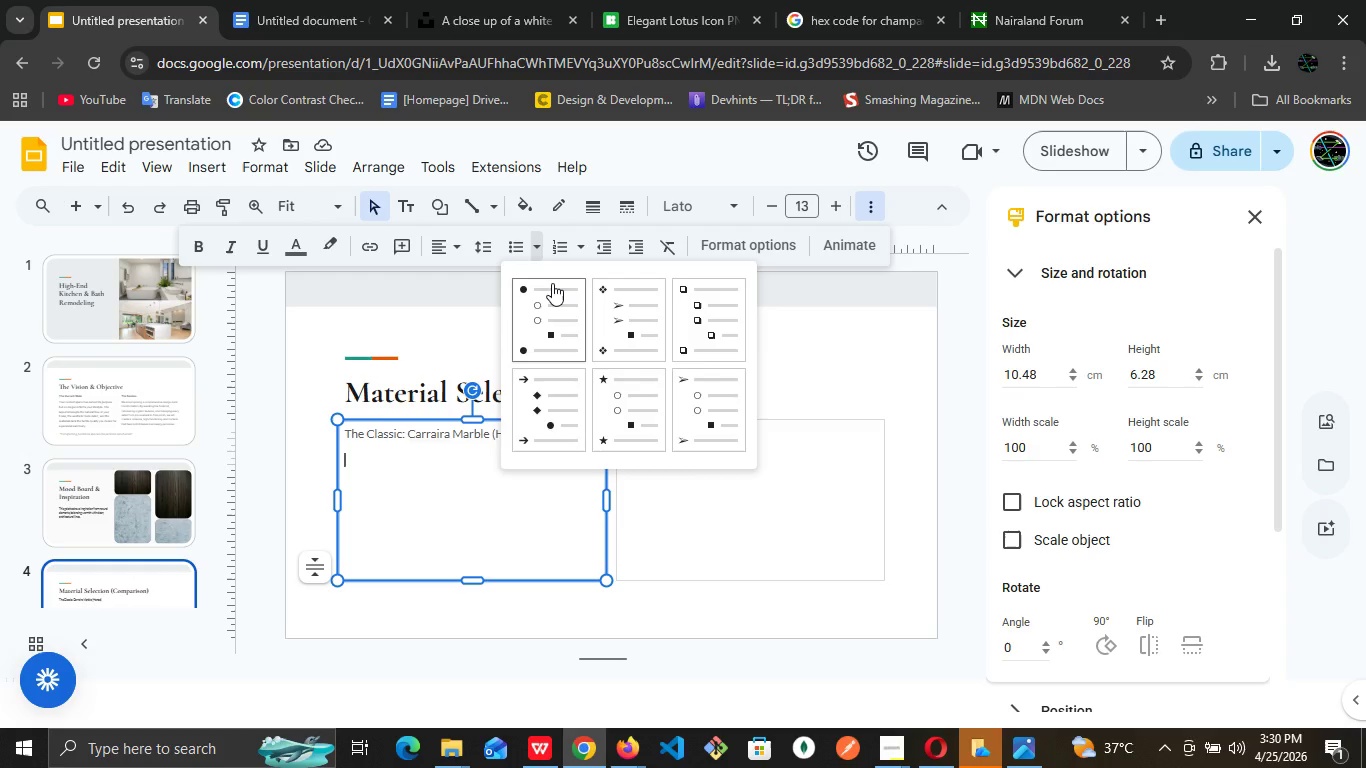 
left_click([550, 315])
 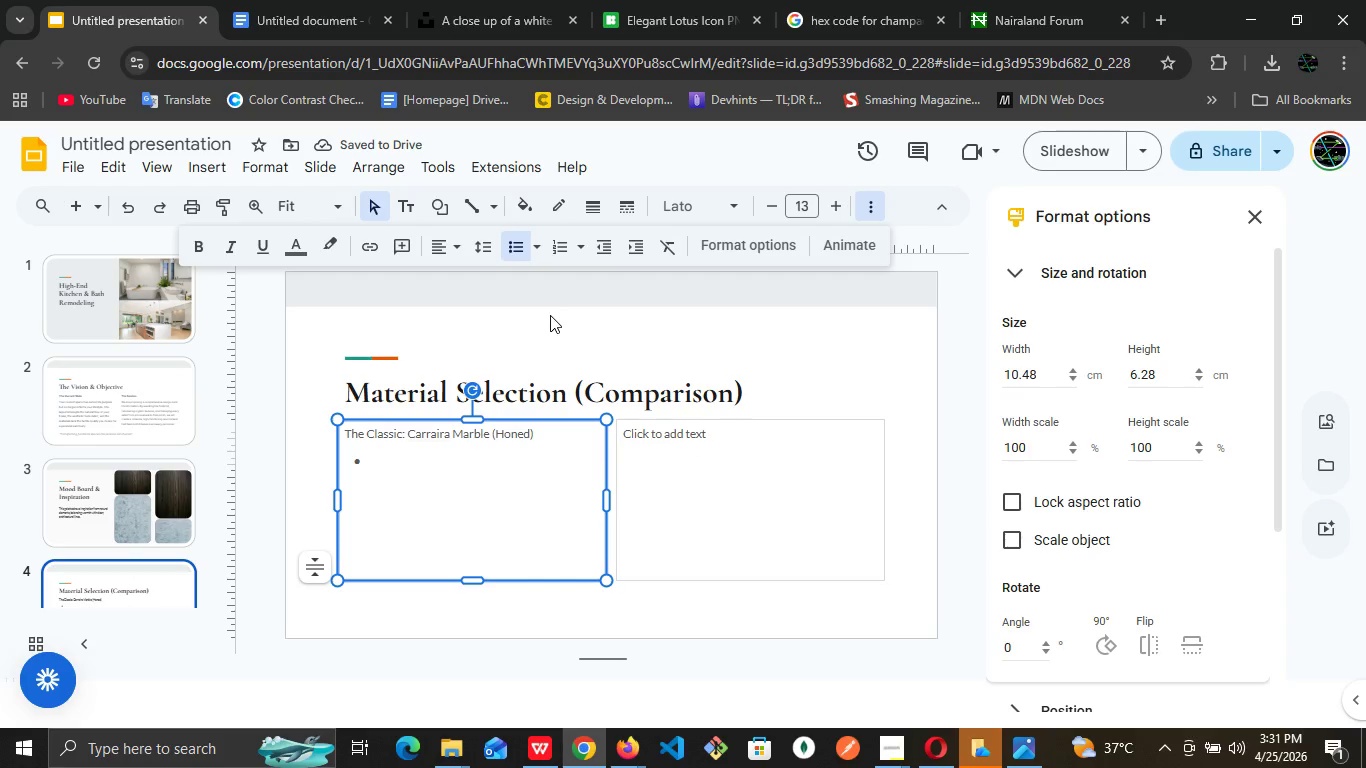 
wait(5.08)
 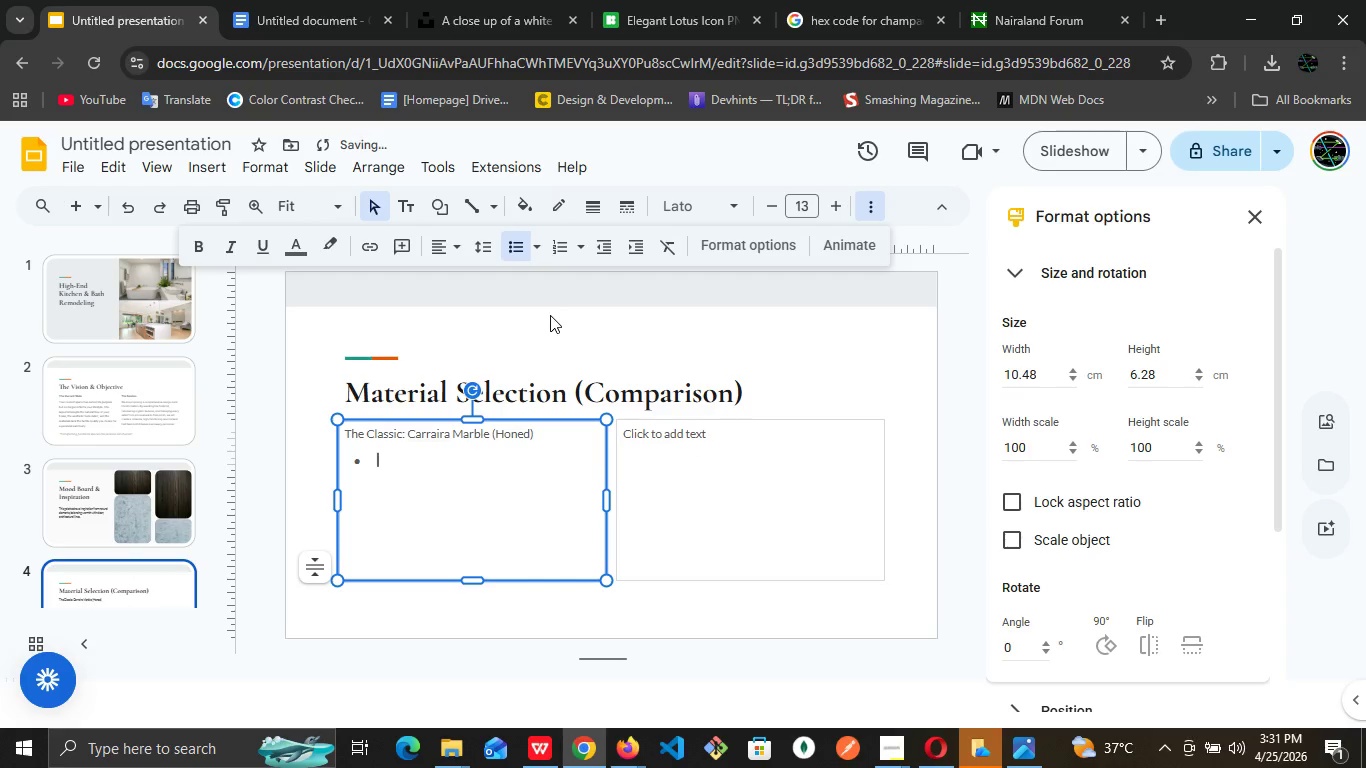 
type(AE)
key(Backspace)
type(esthetic )
 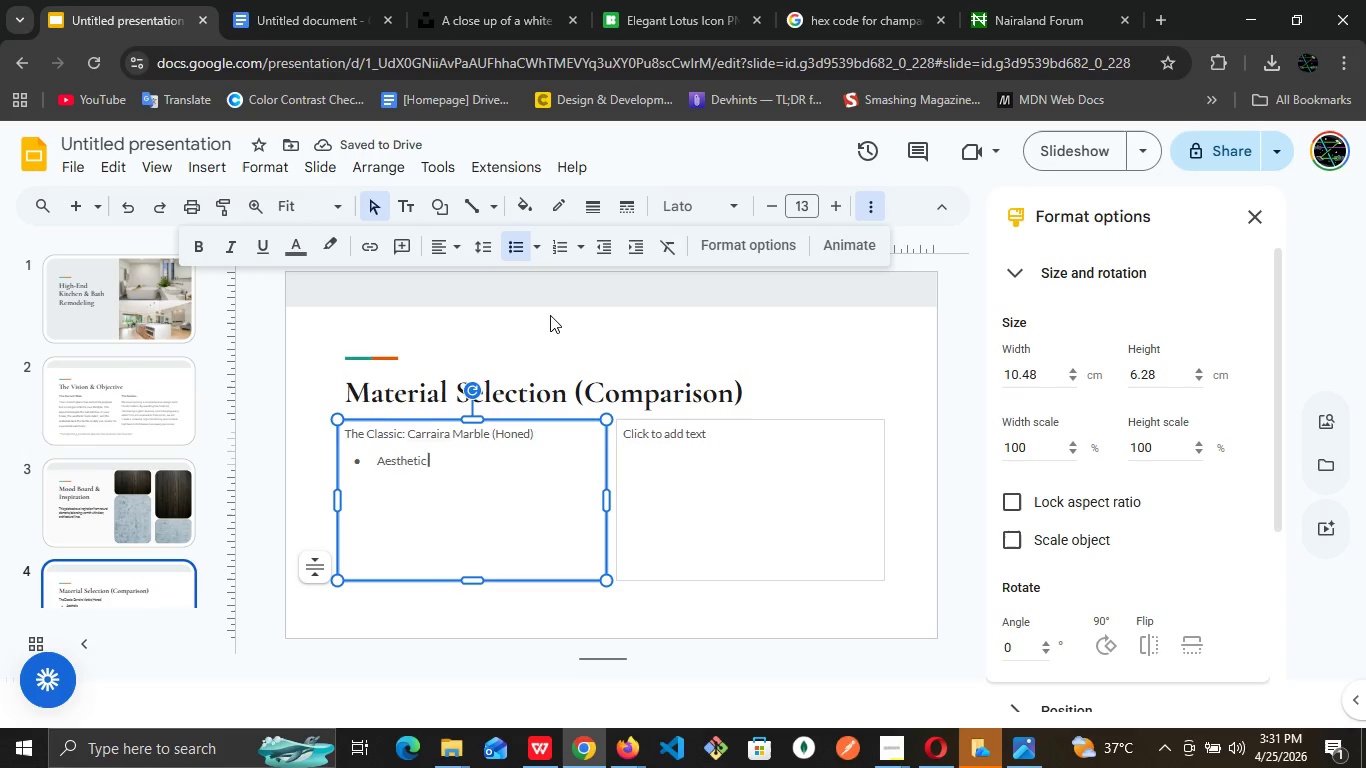 
wait(10.14)
 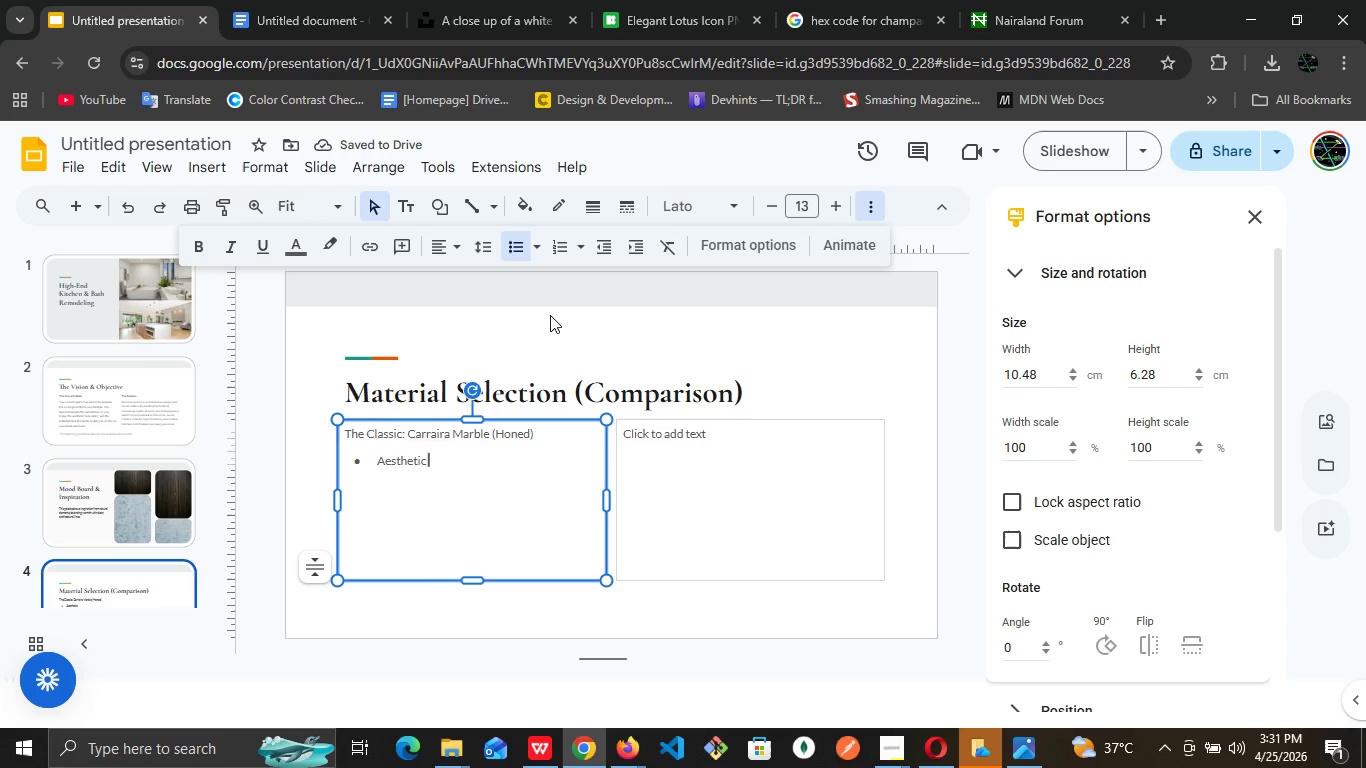 
key(Backspace)
type(: Timeless )
key(Backspace)
type(, organic veining with a soft, matte finish)
 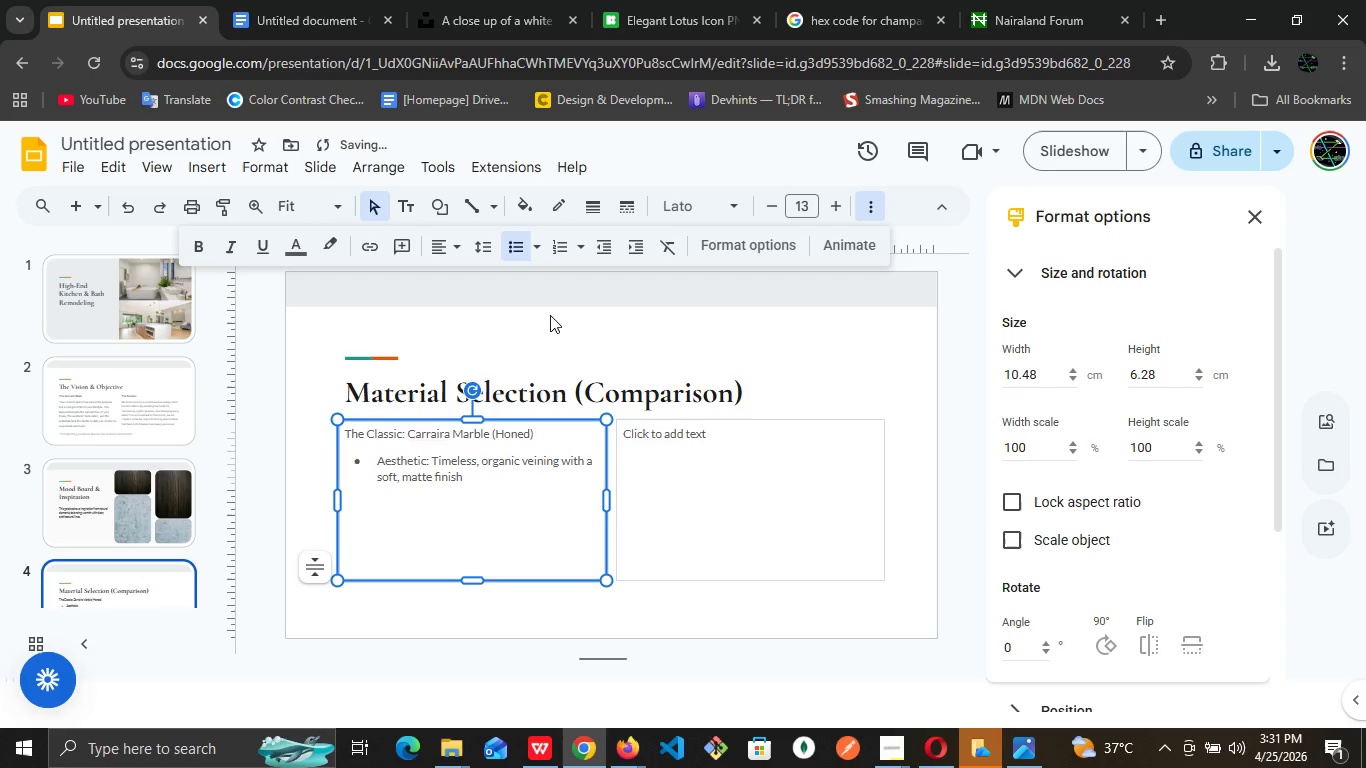 
key(Enter)
 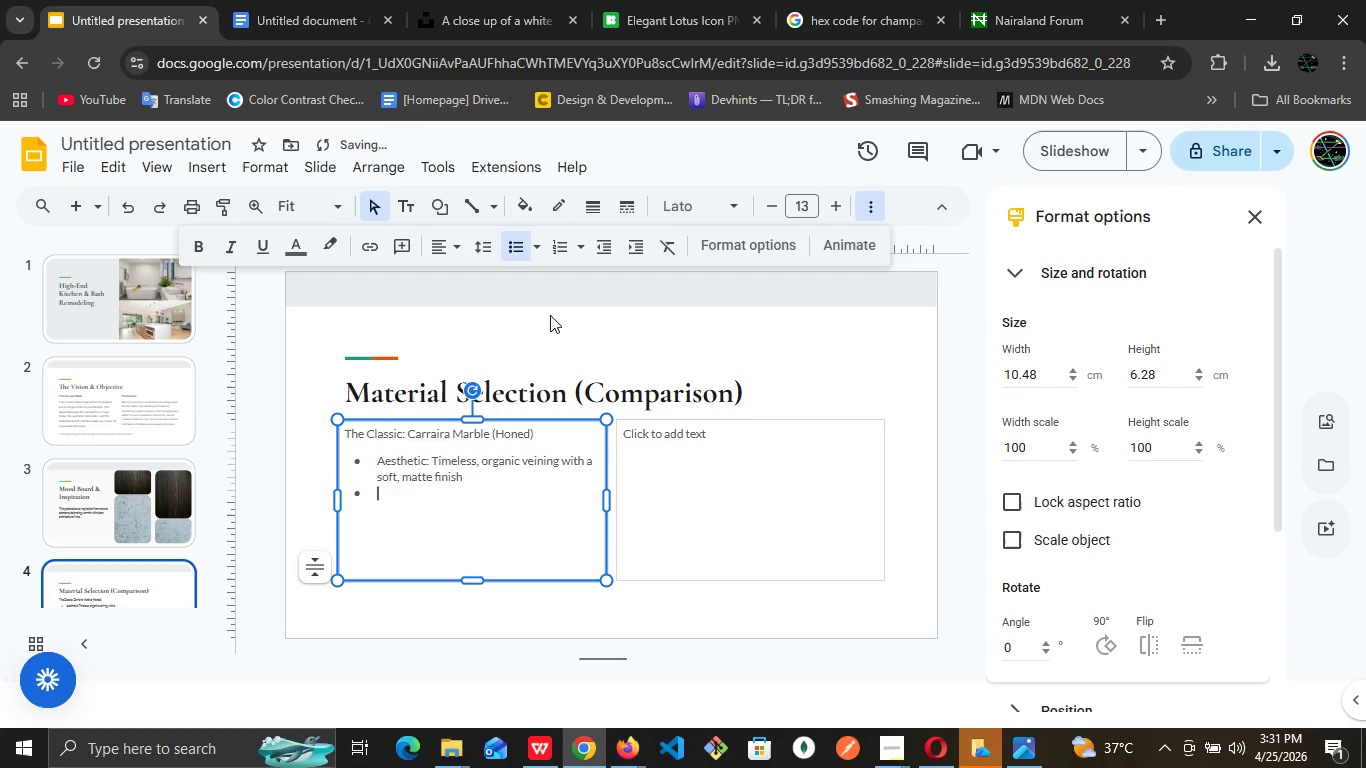 
type(Tac)
 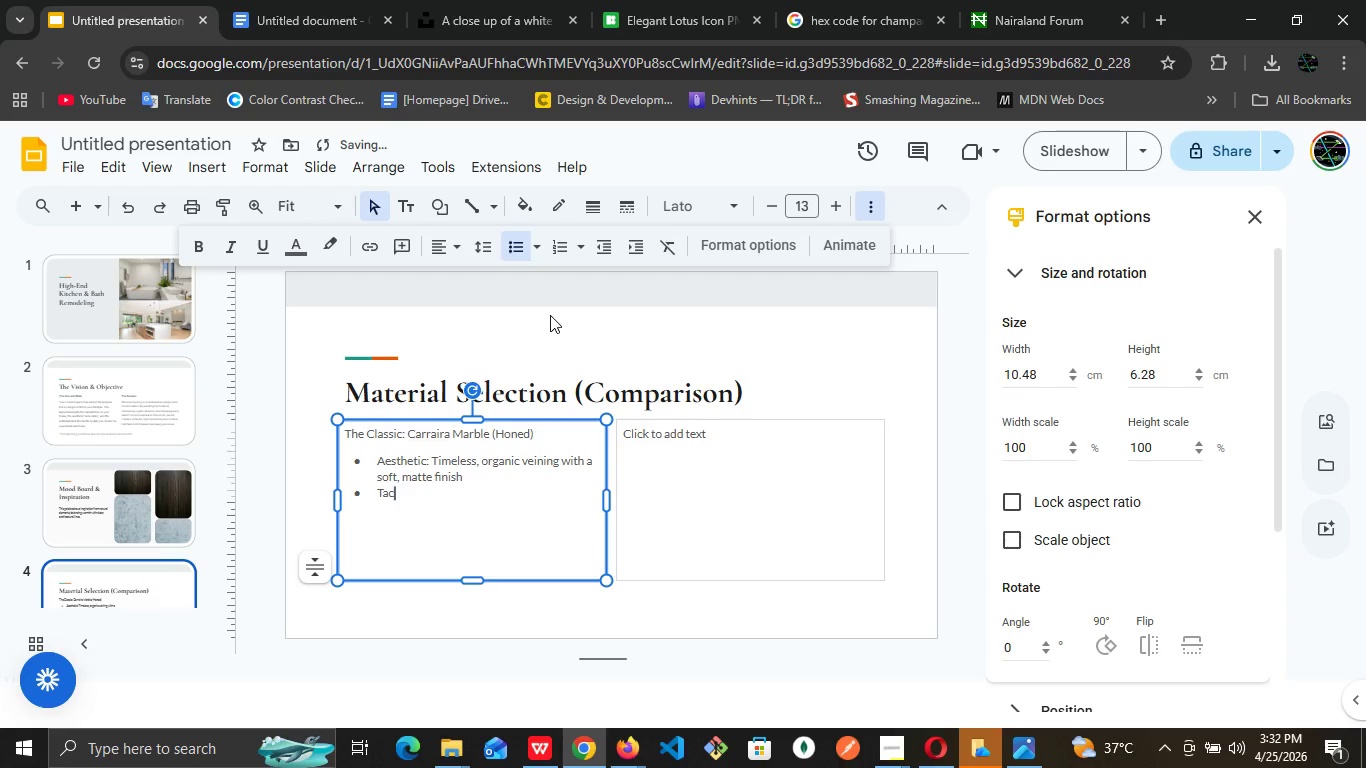 
type(tile Feel: Cool, smooth )
 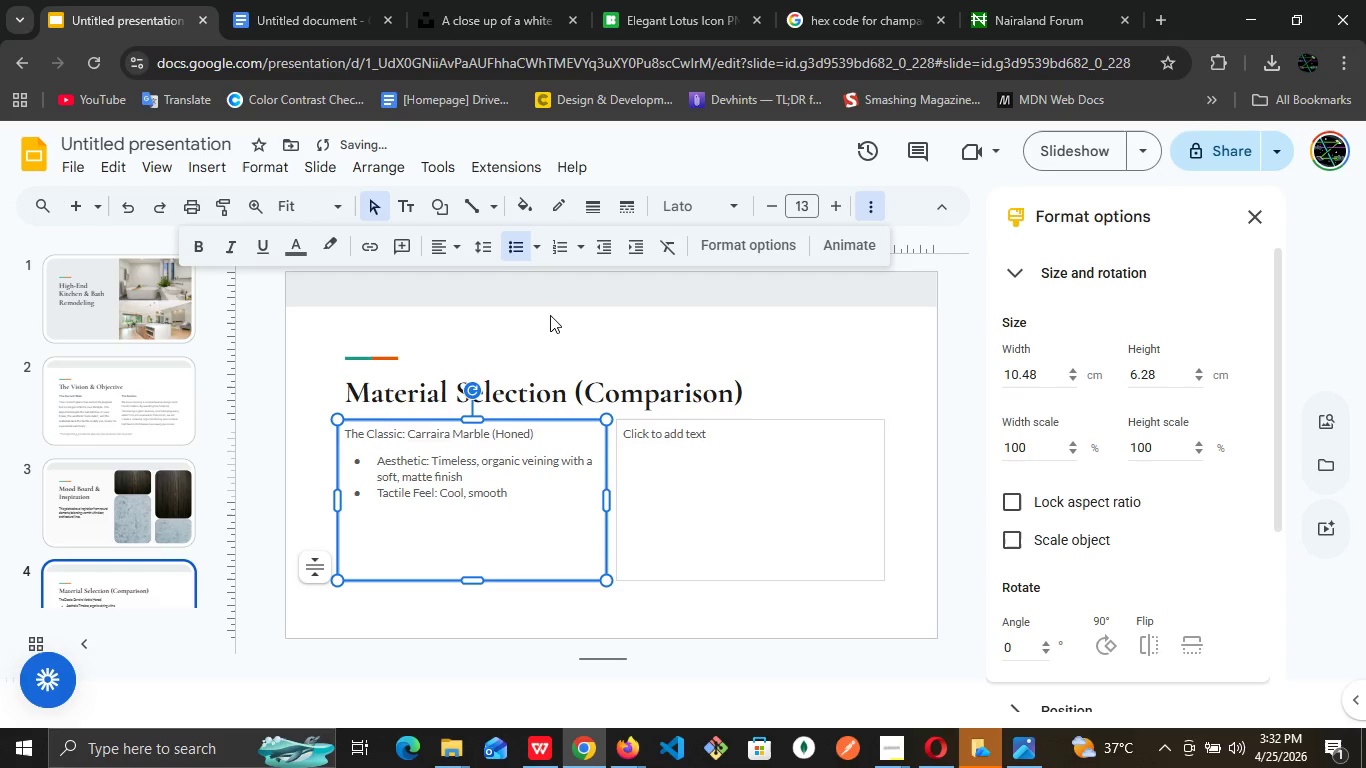 
wait(19.98)
 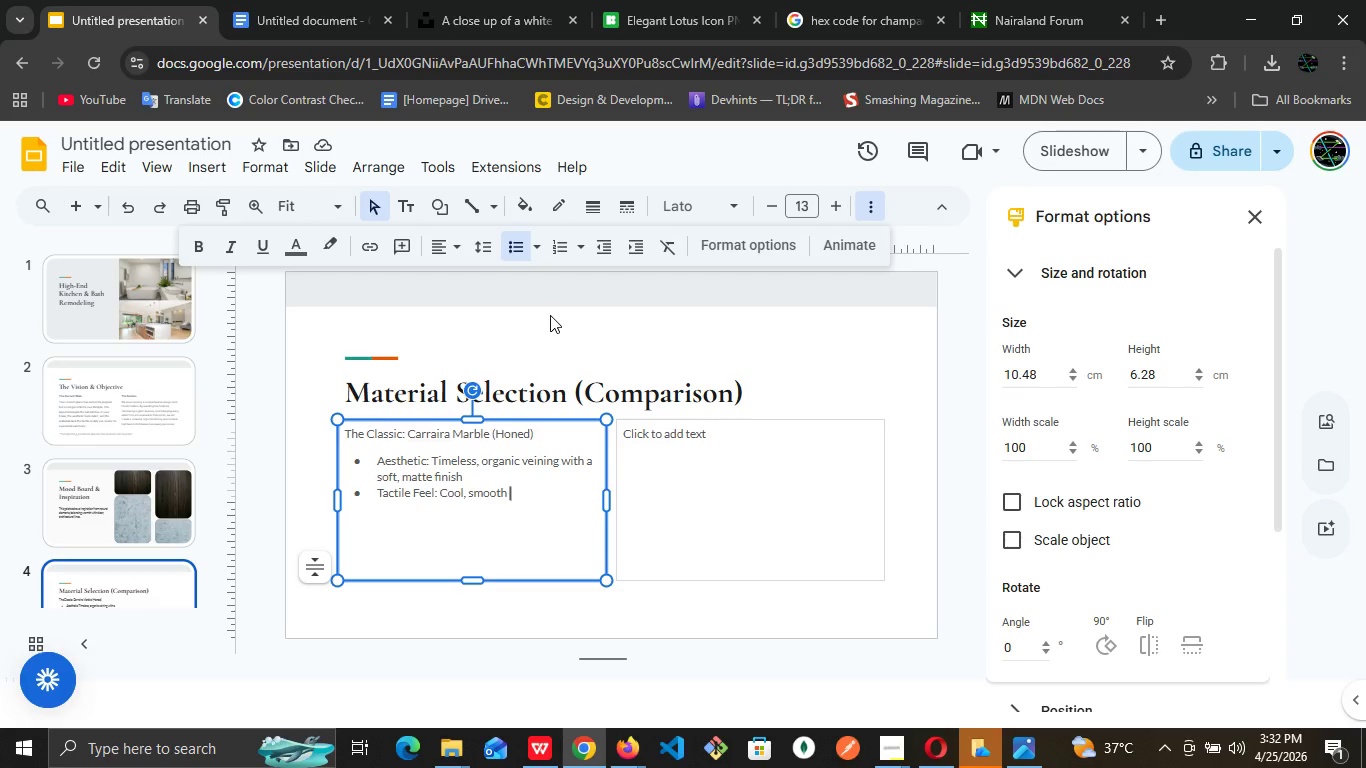 
key(Backspace)
type(, and natur)
 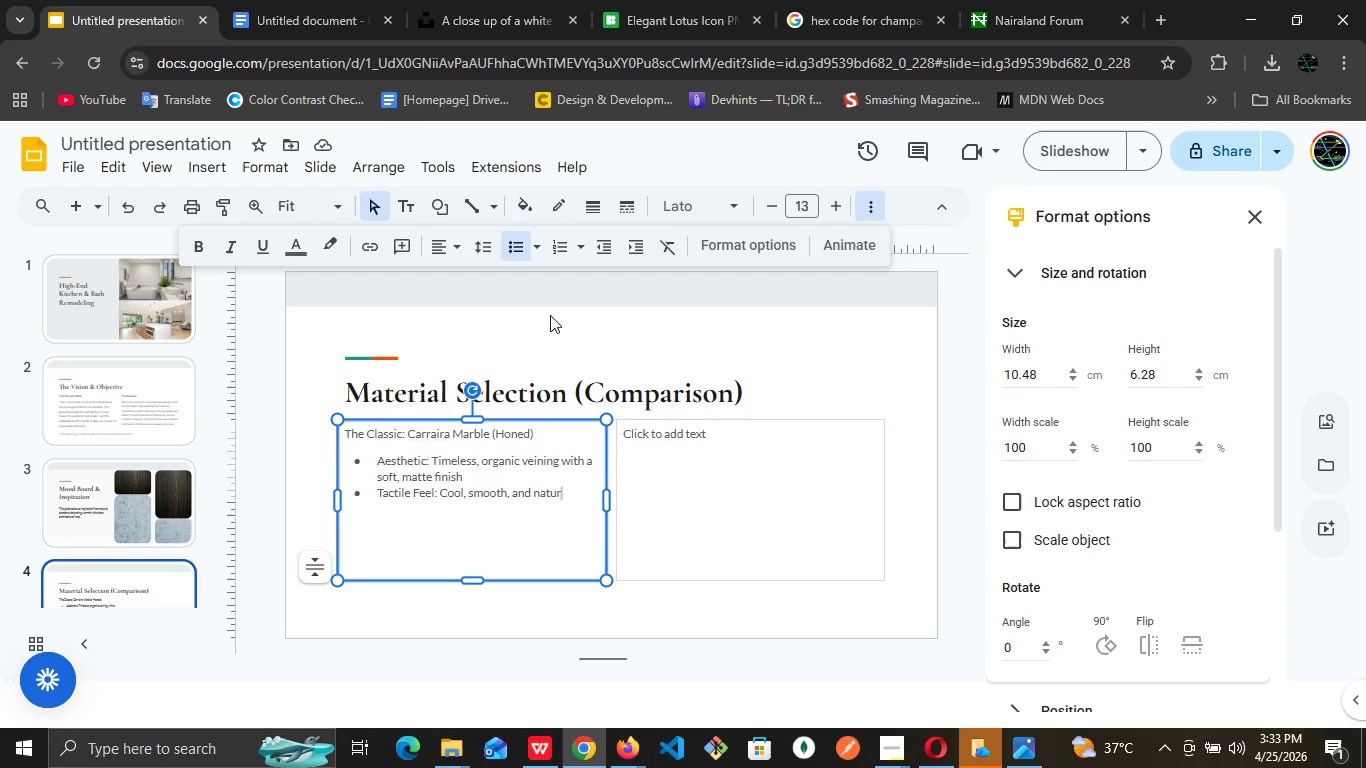 
wait(25.27)
 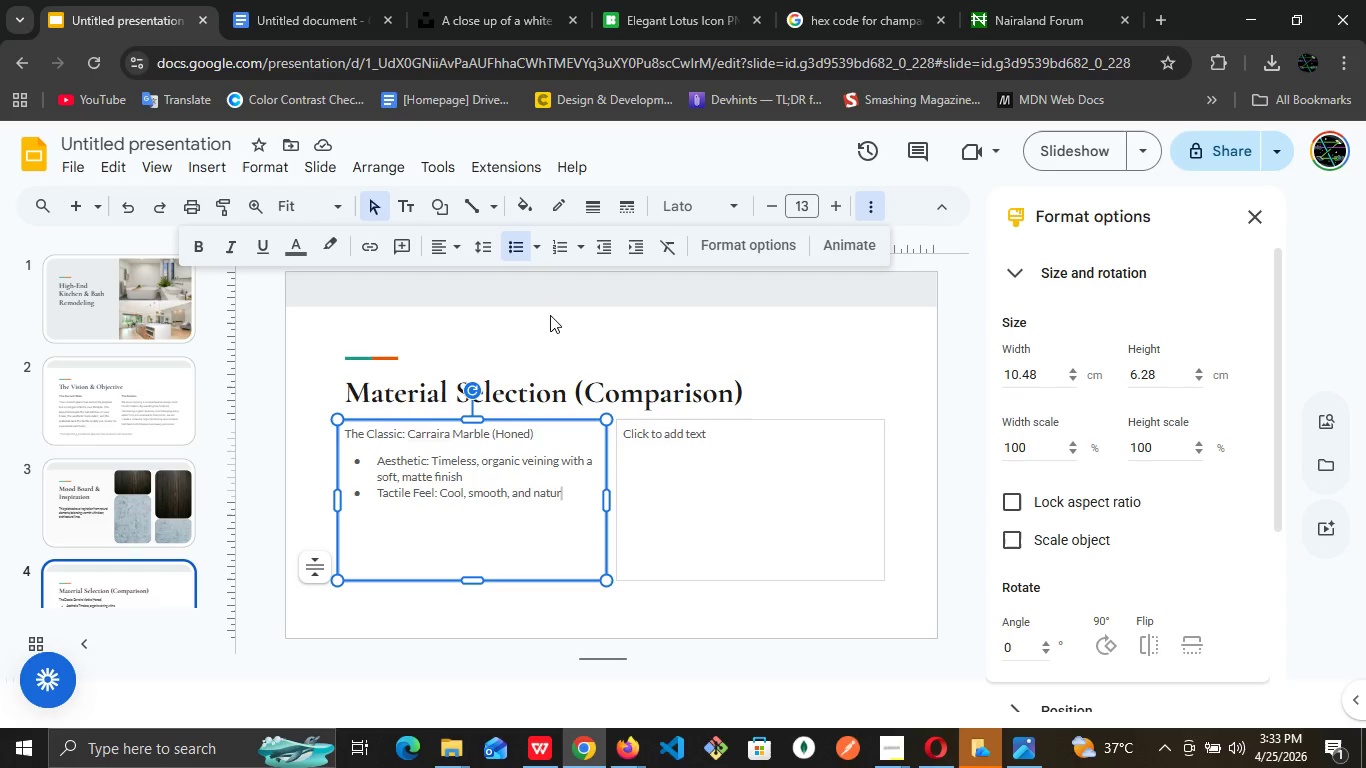 
left_click([494, 499])
 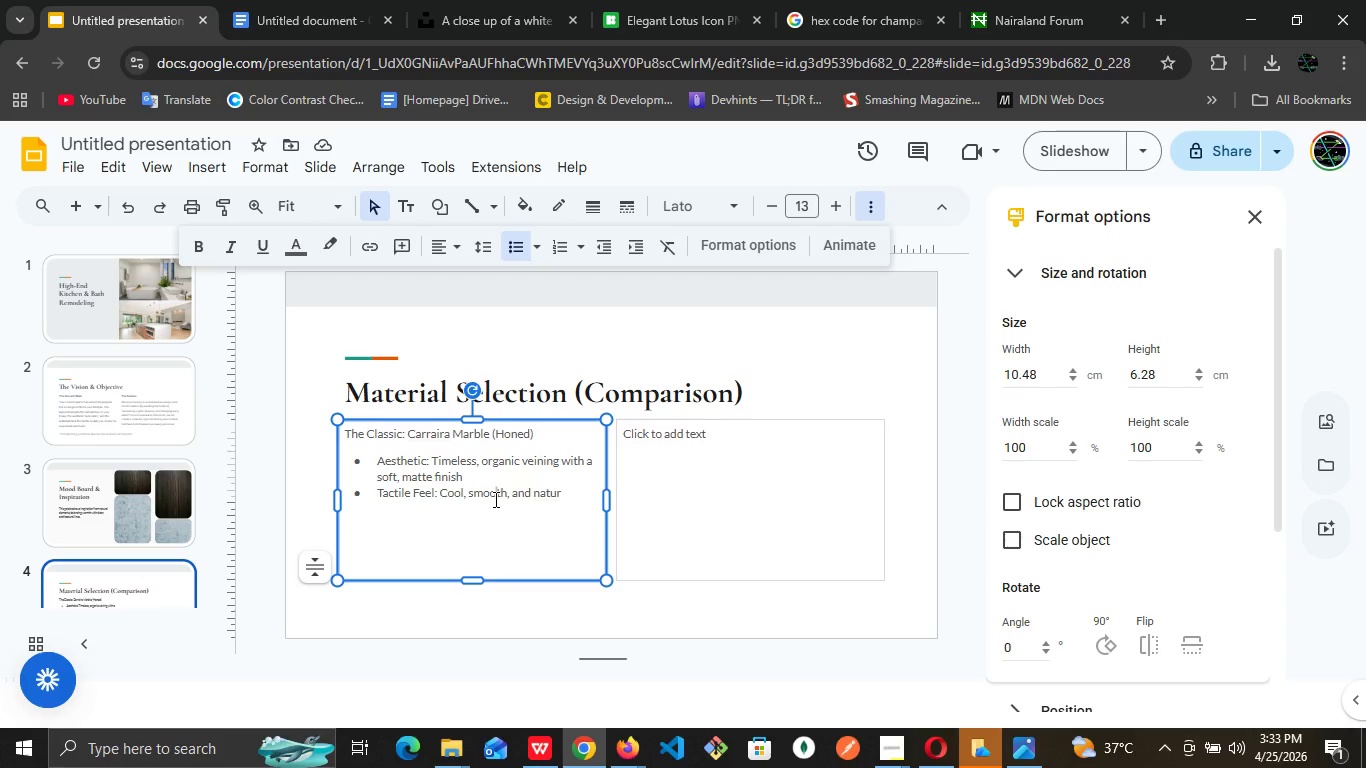 
wait(15.41)
 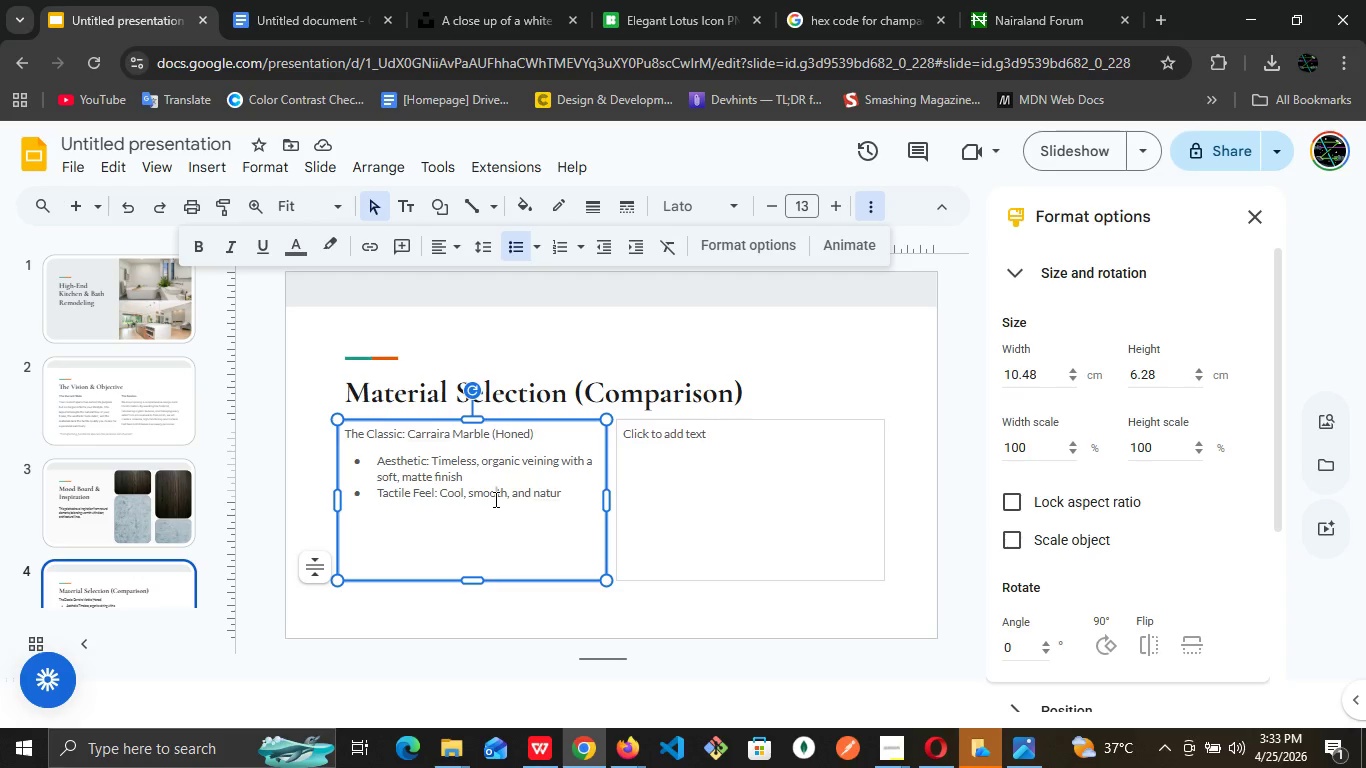 
left_click([571, 494])
 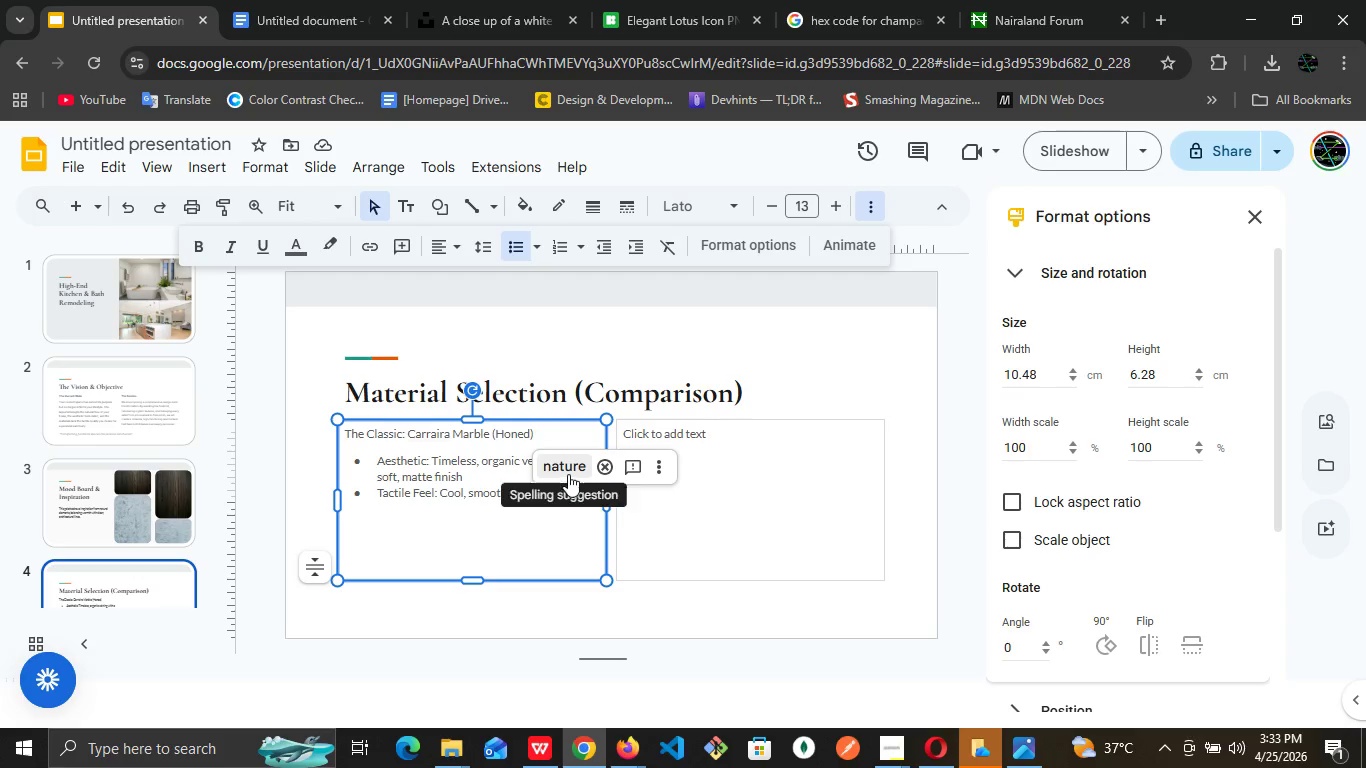 
left_click([568, 474])
 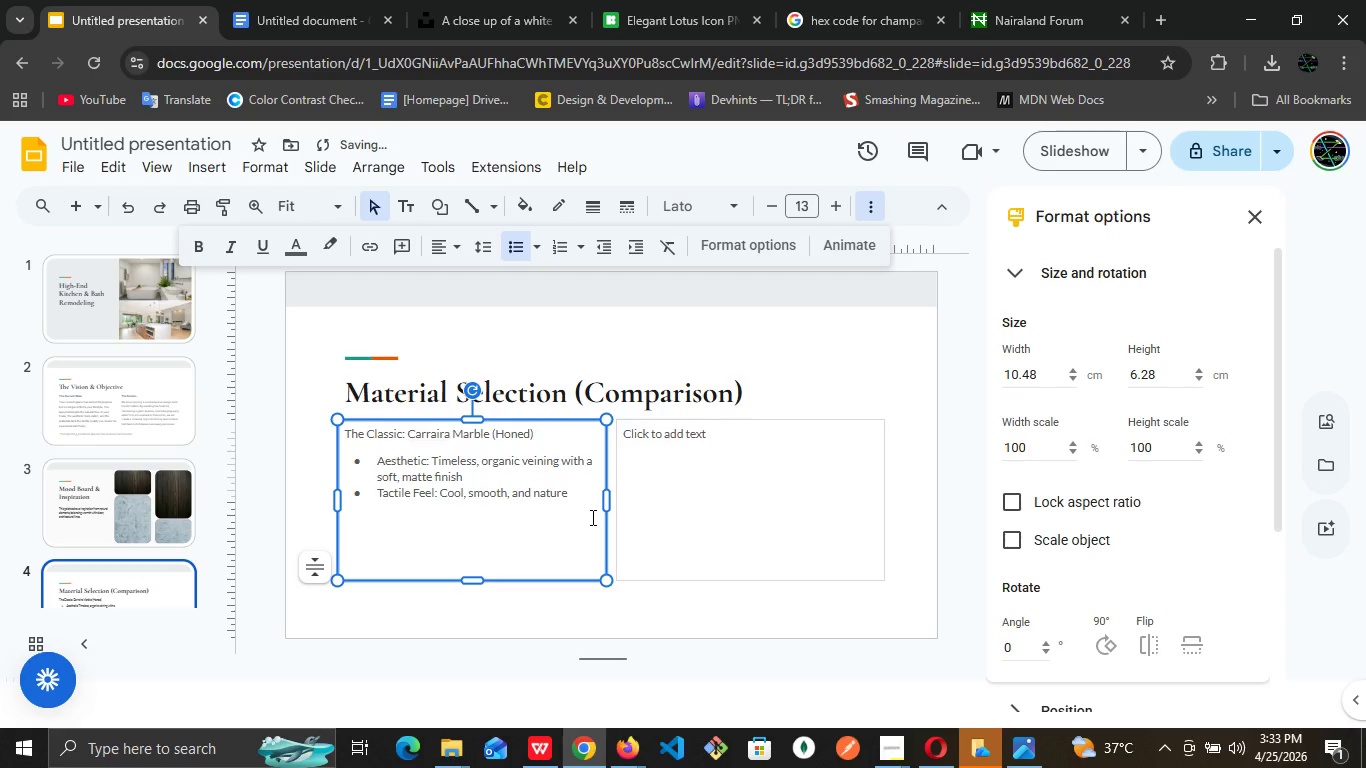 
key(Backspace)
type(al)
 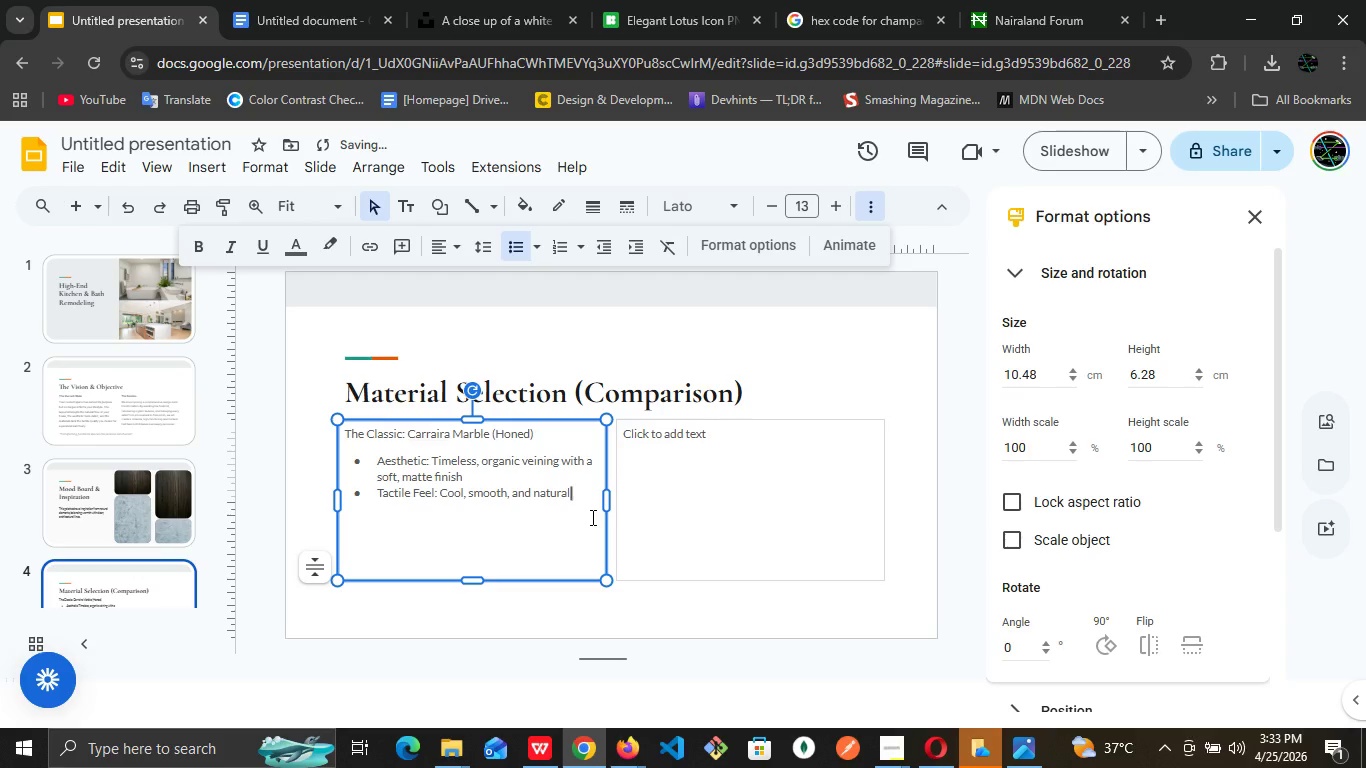 
key(Enter)
 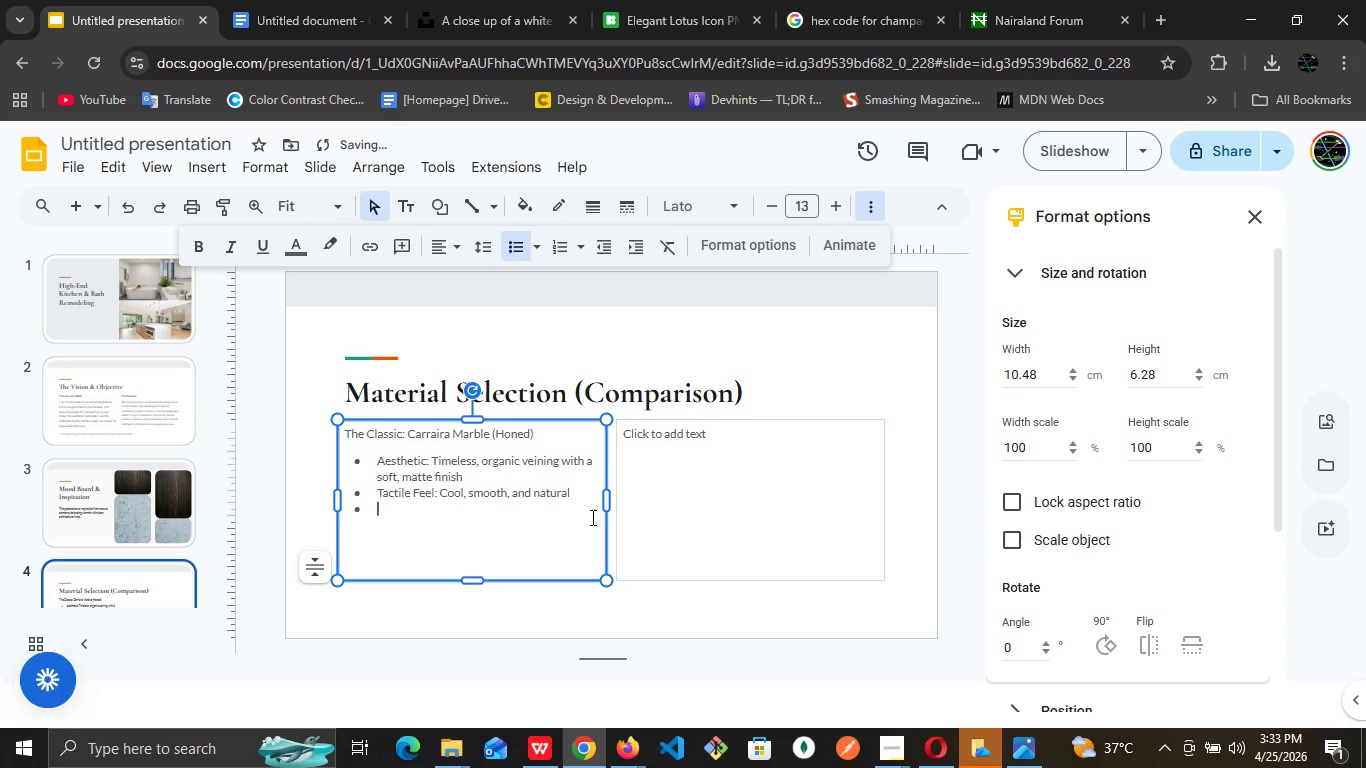 
type(Consideration )
key(Backspace)
type(: A living surface that develops aunique )
 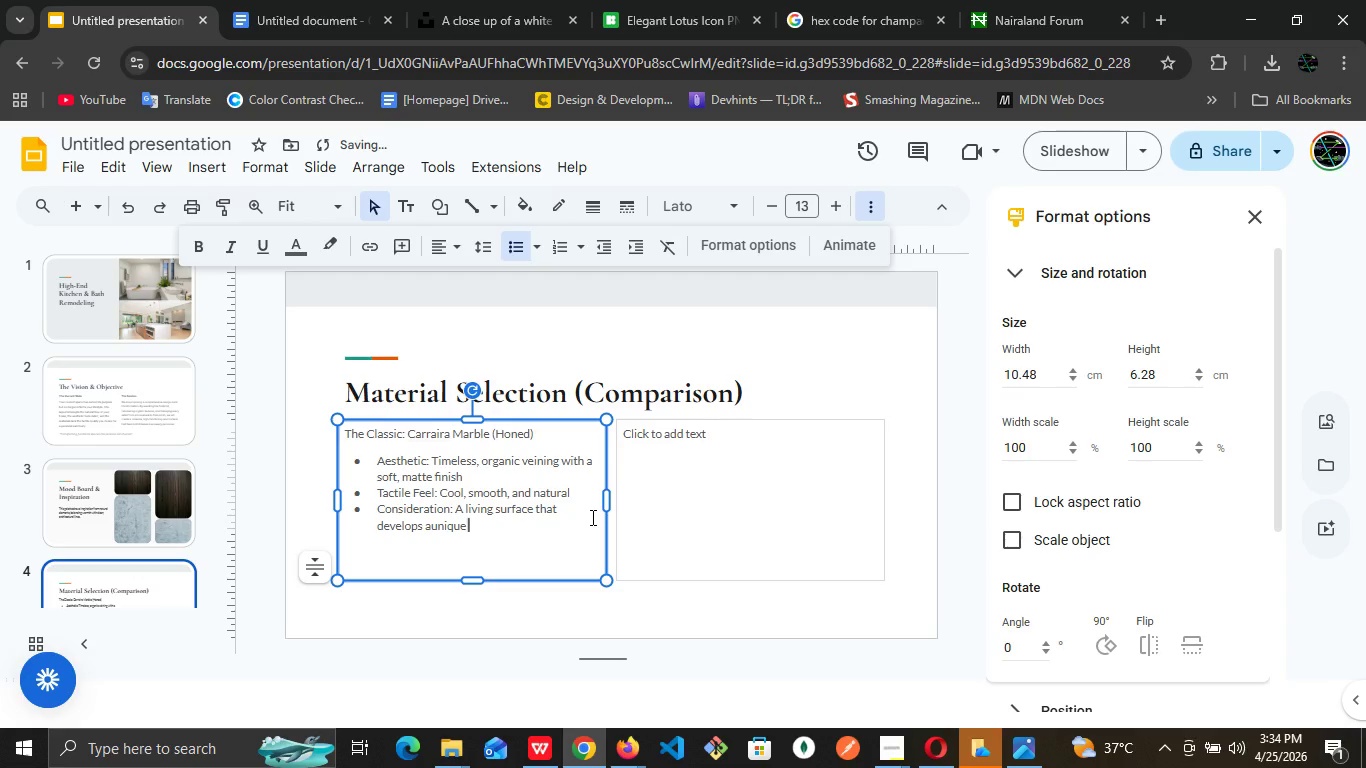 
key(ArrowLeft)
 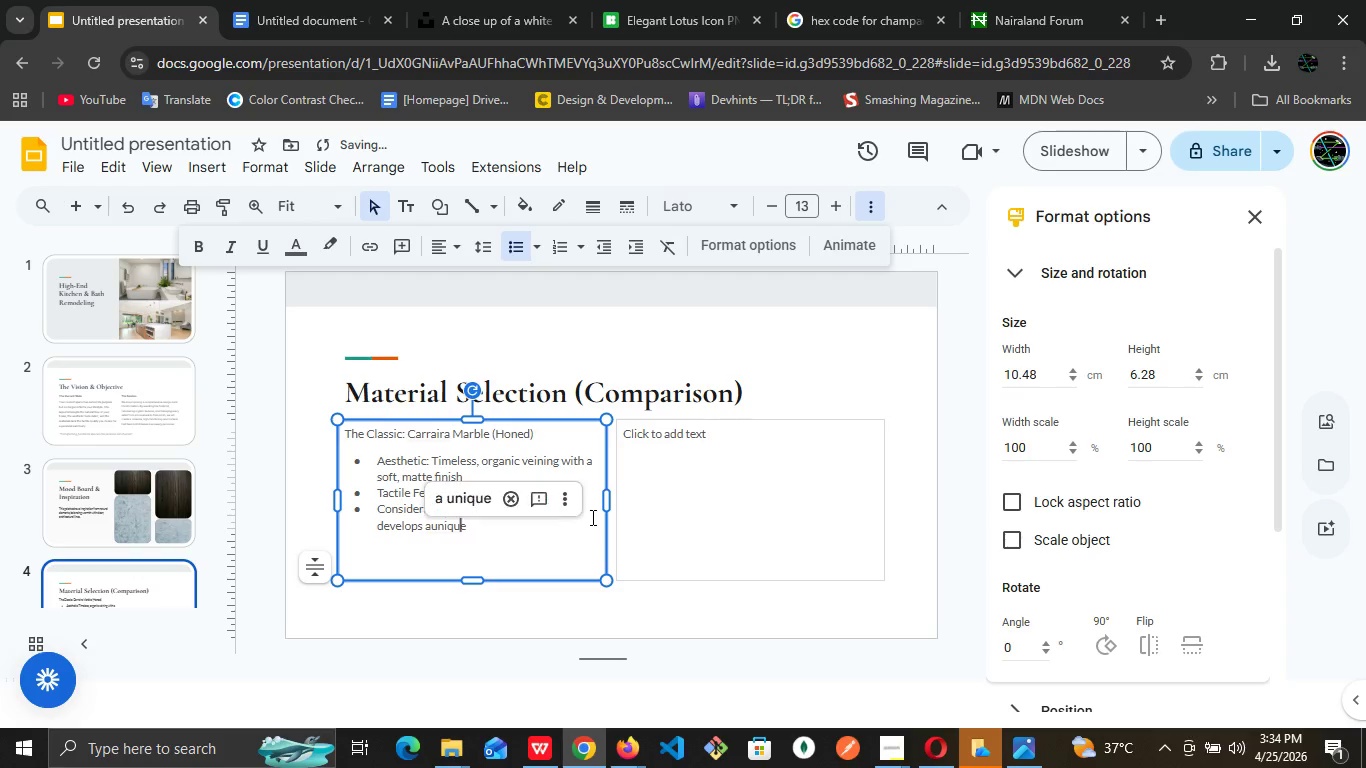 
key(ArrowLeft)
 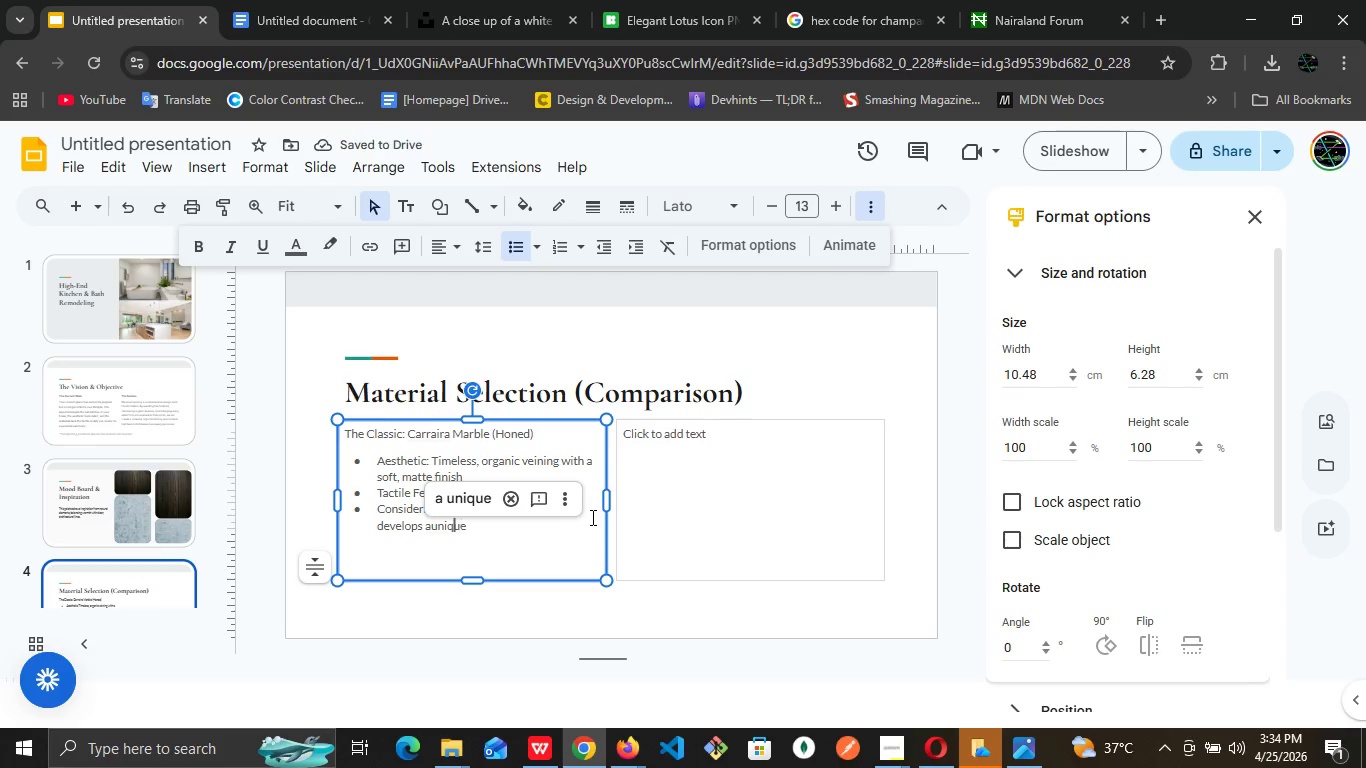 
key(ArrowLeft)
 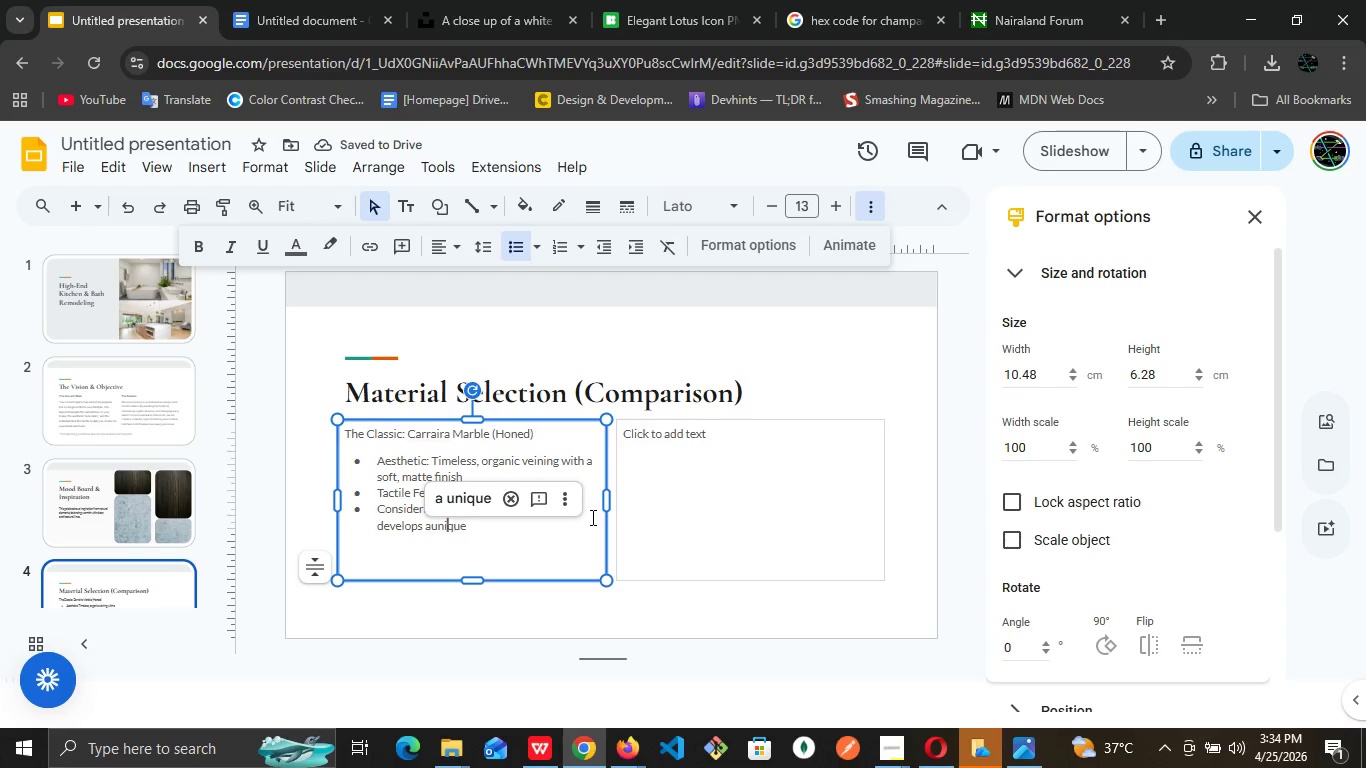 
key(ArrowLeft)
 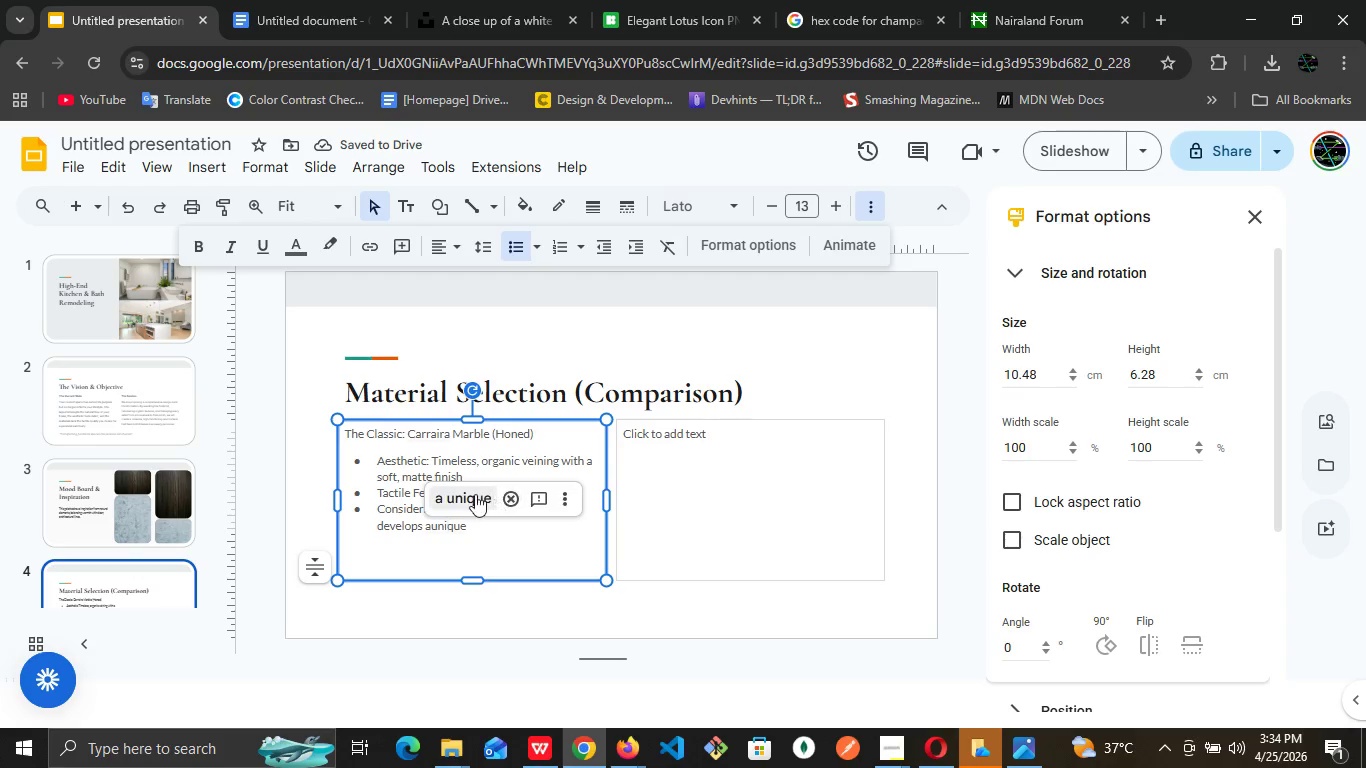 
left_click([474, 494])
 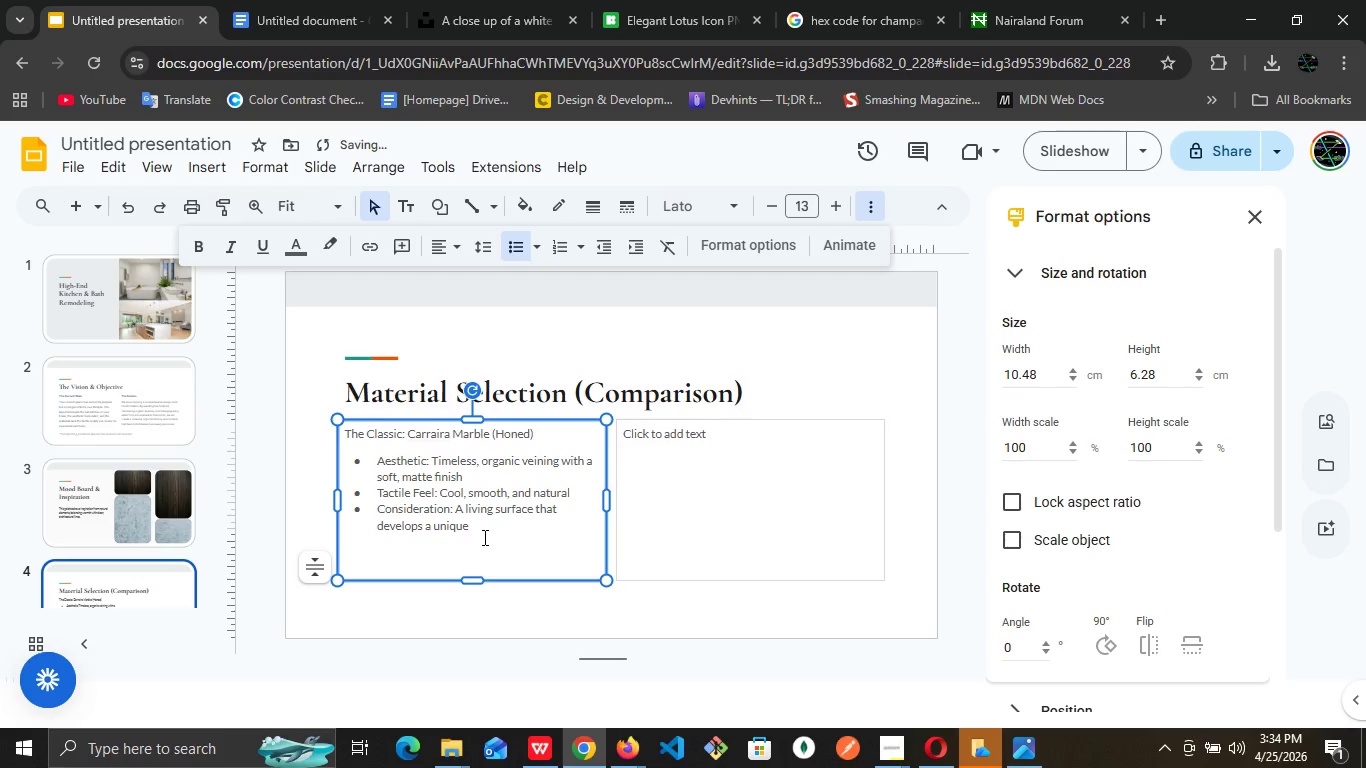 
key(Space)
 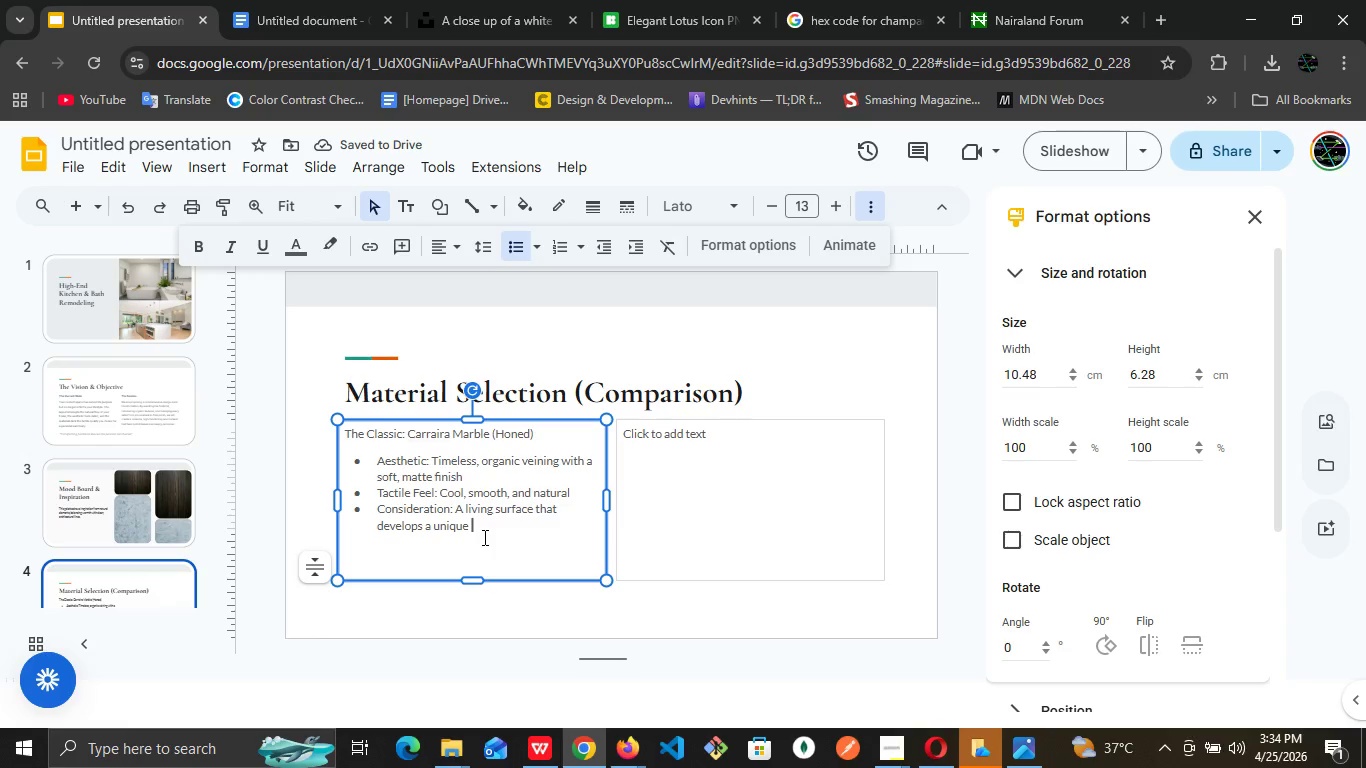 
wait(5.33)
 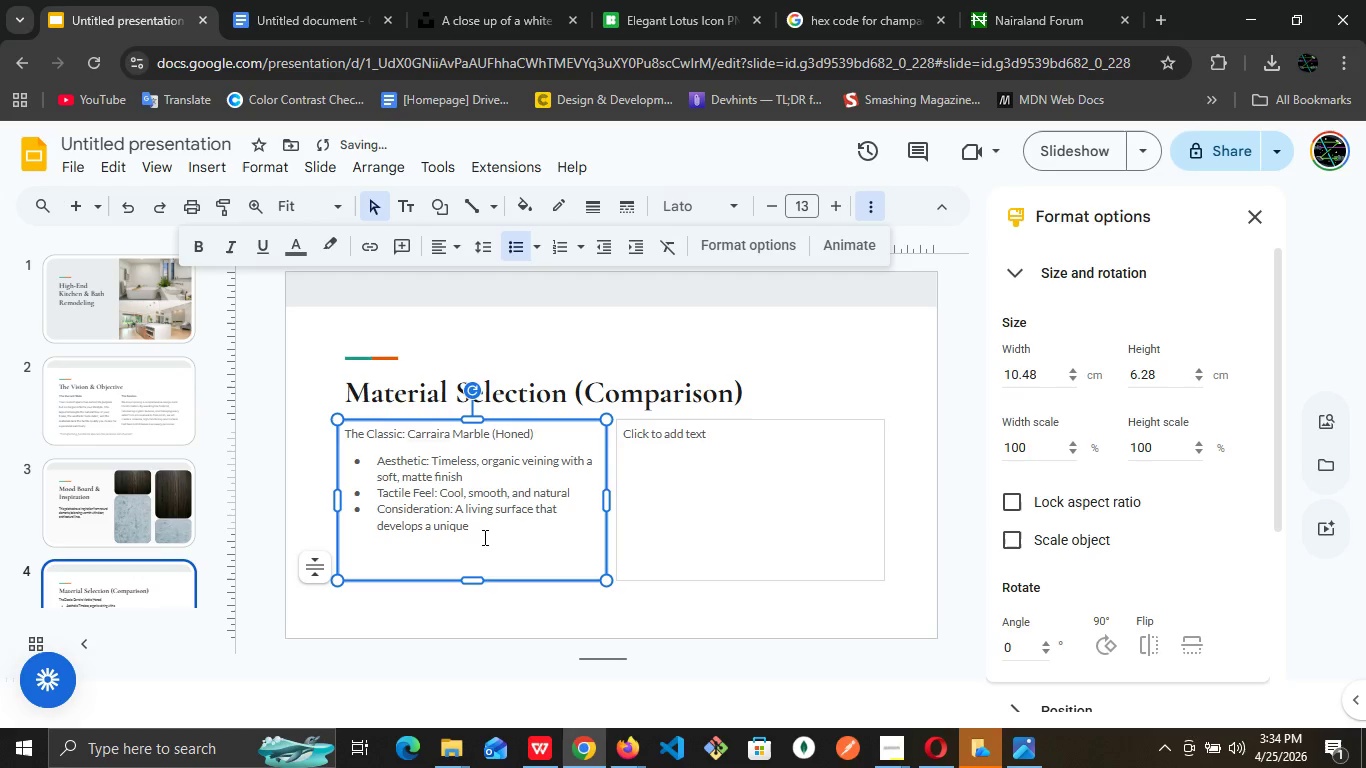 
type(patina over time )
key(Backspace)
type(; requires)
 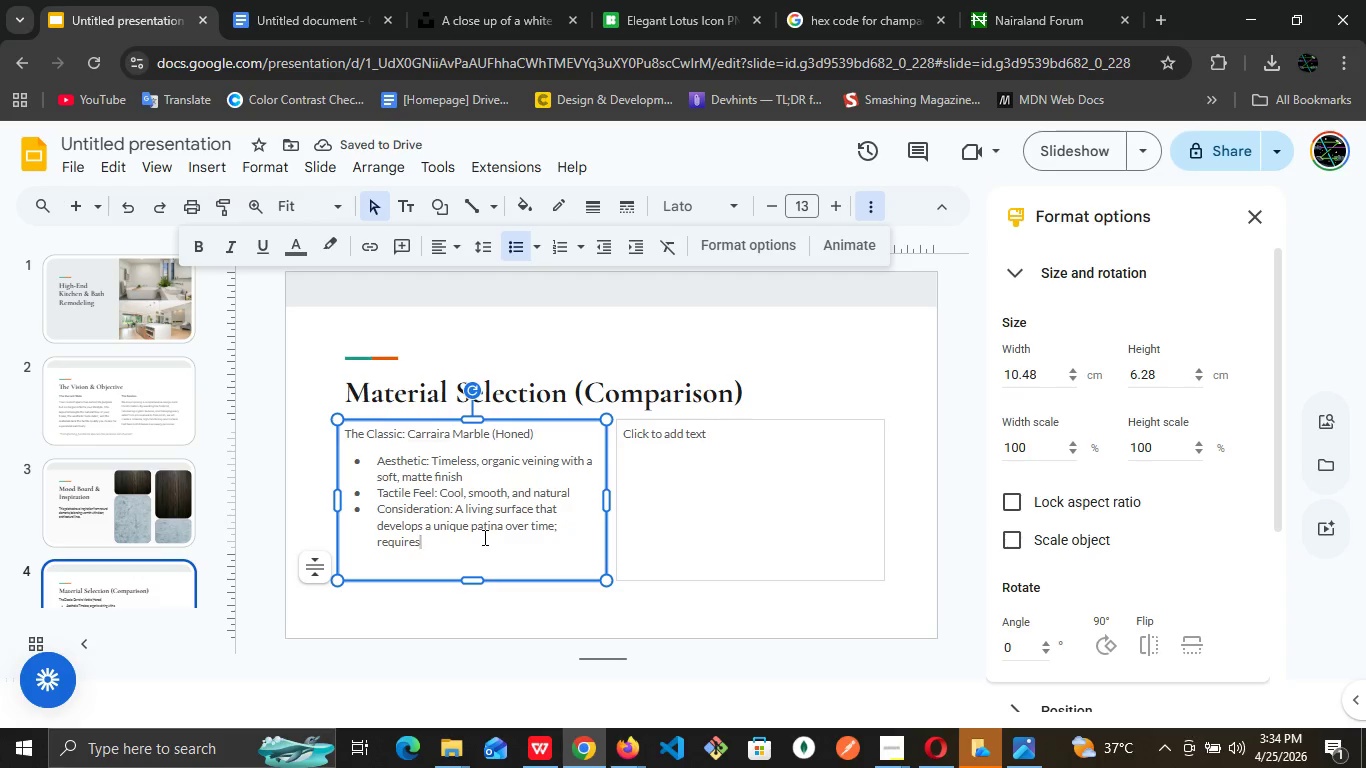 
wait(6.98)
 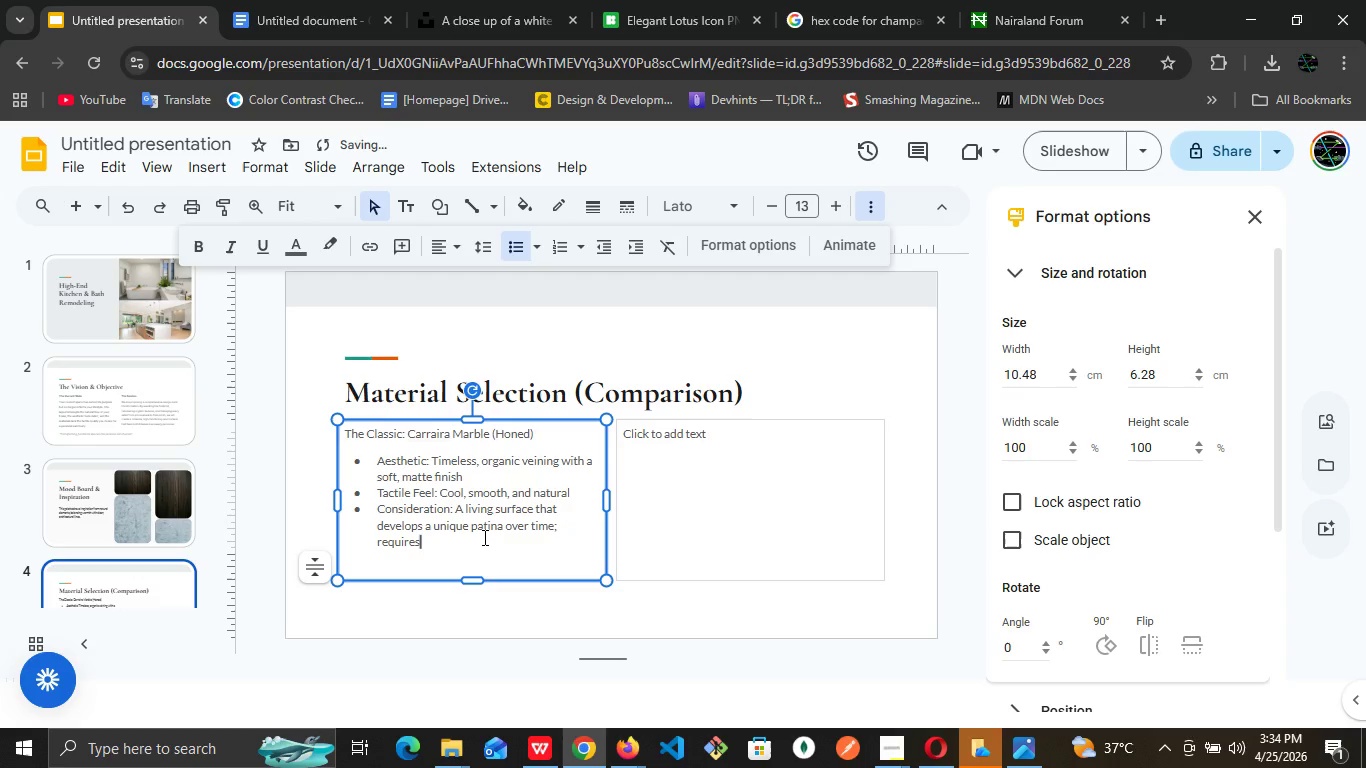 
type( periodic sealing)
 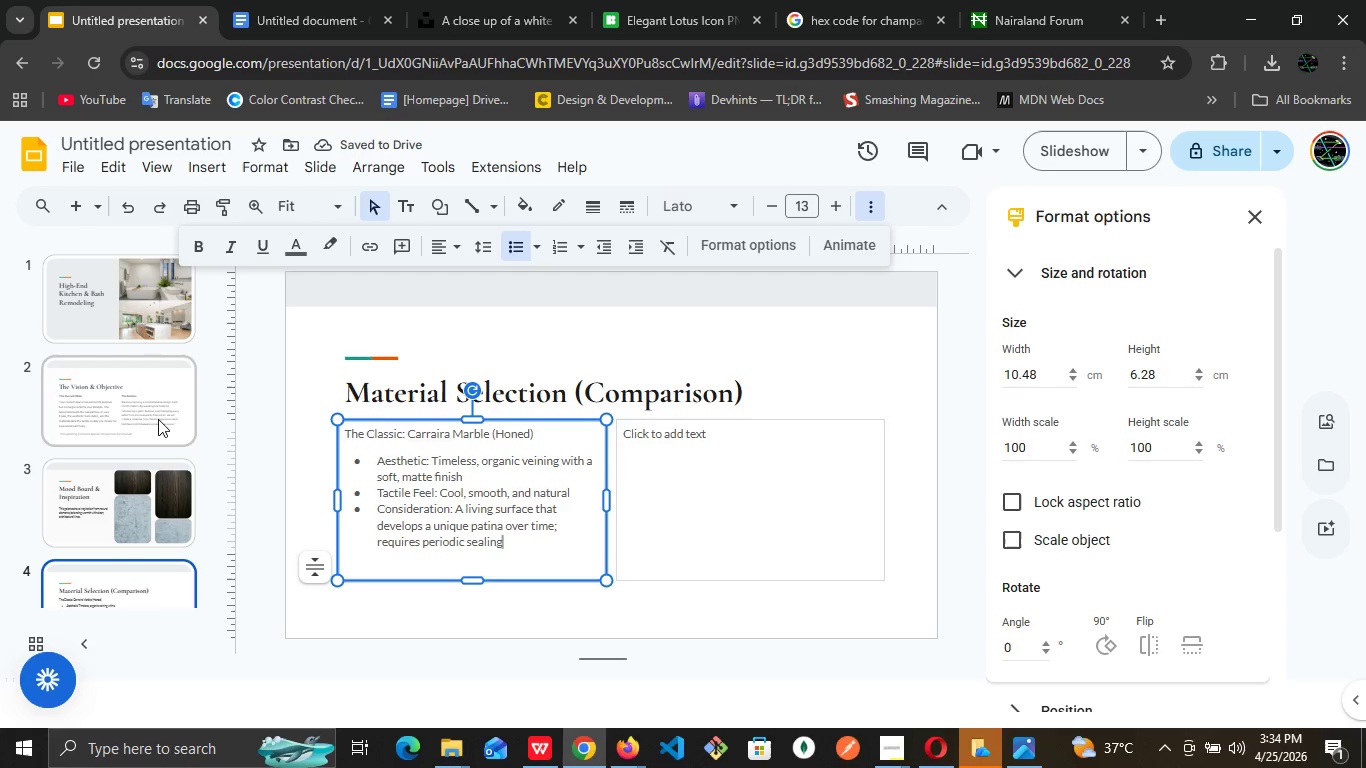 
wait(5.42)
 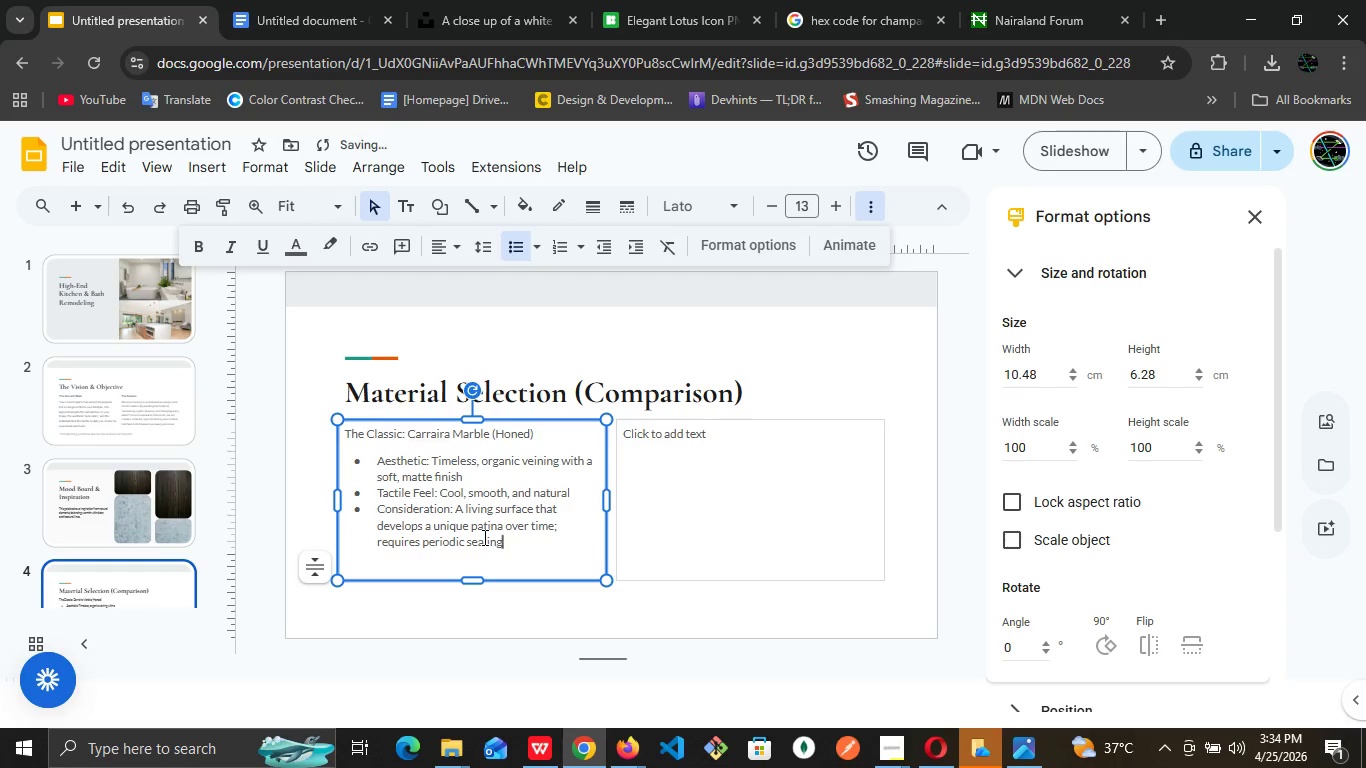 
double_click([443, 529])
 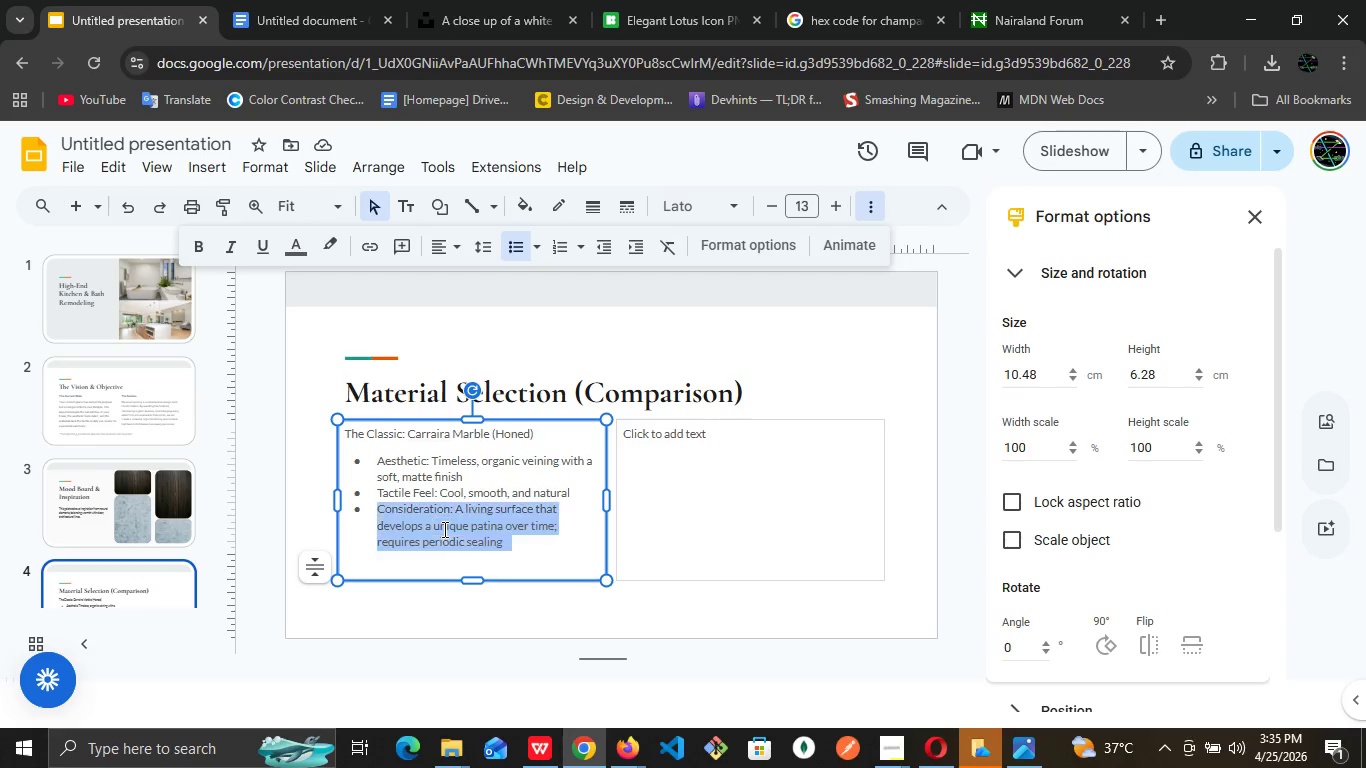 
triple_click([443, 529])
 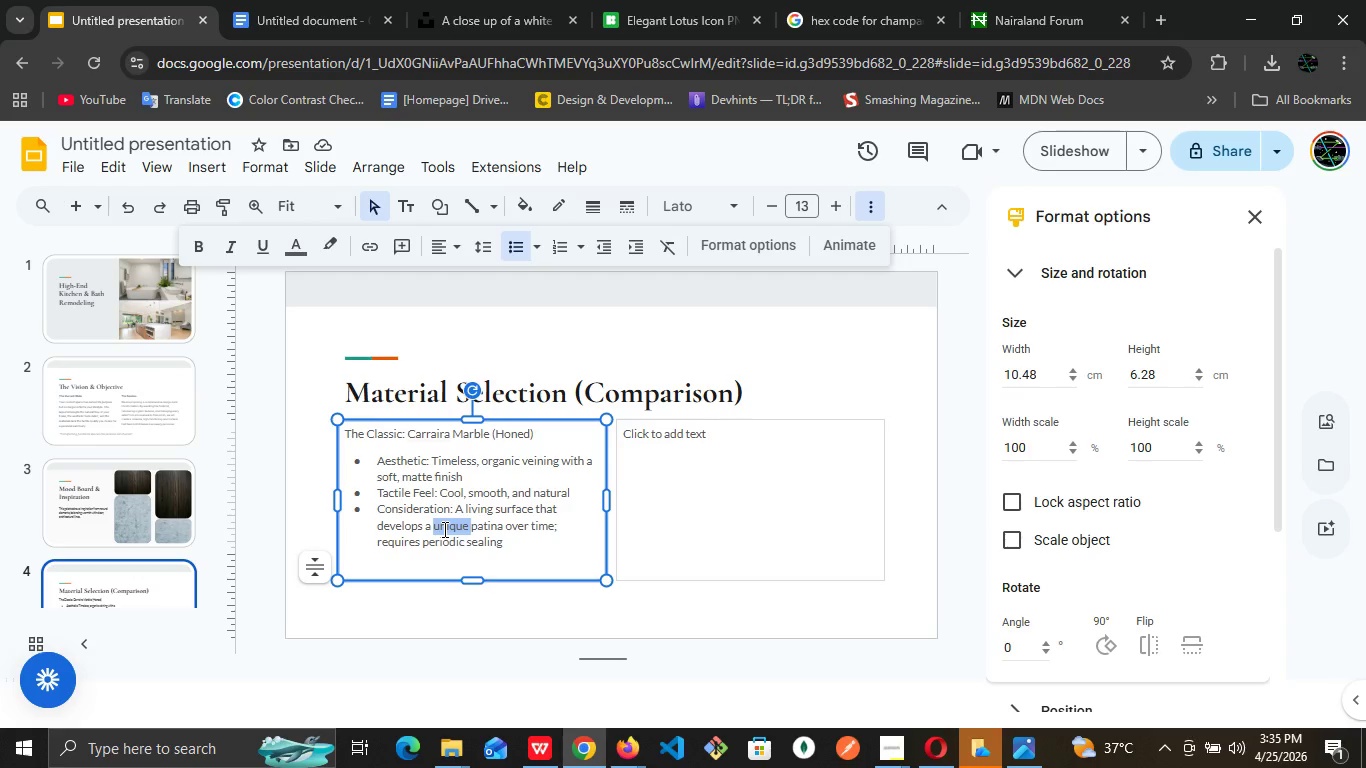 
triple_click([443, 529])
 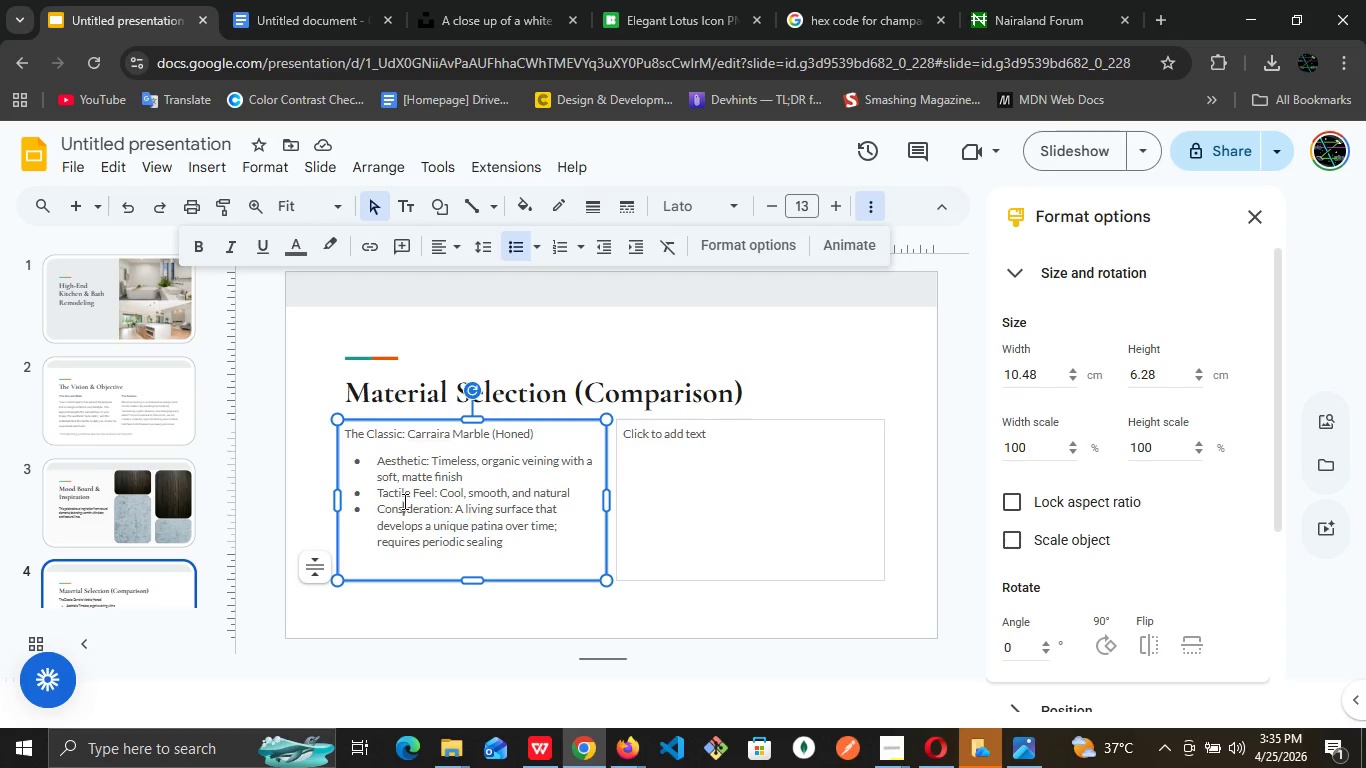 
double_click([403, 501])
 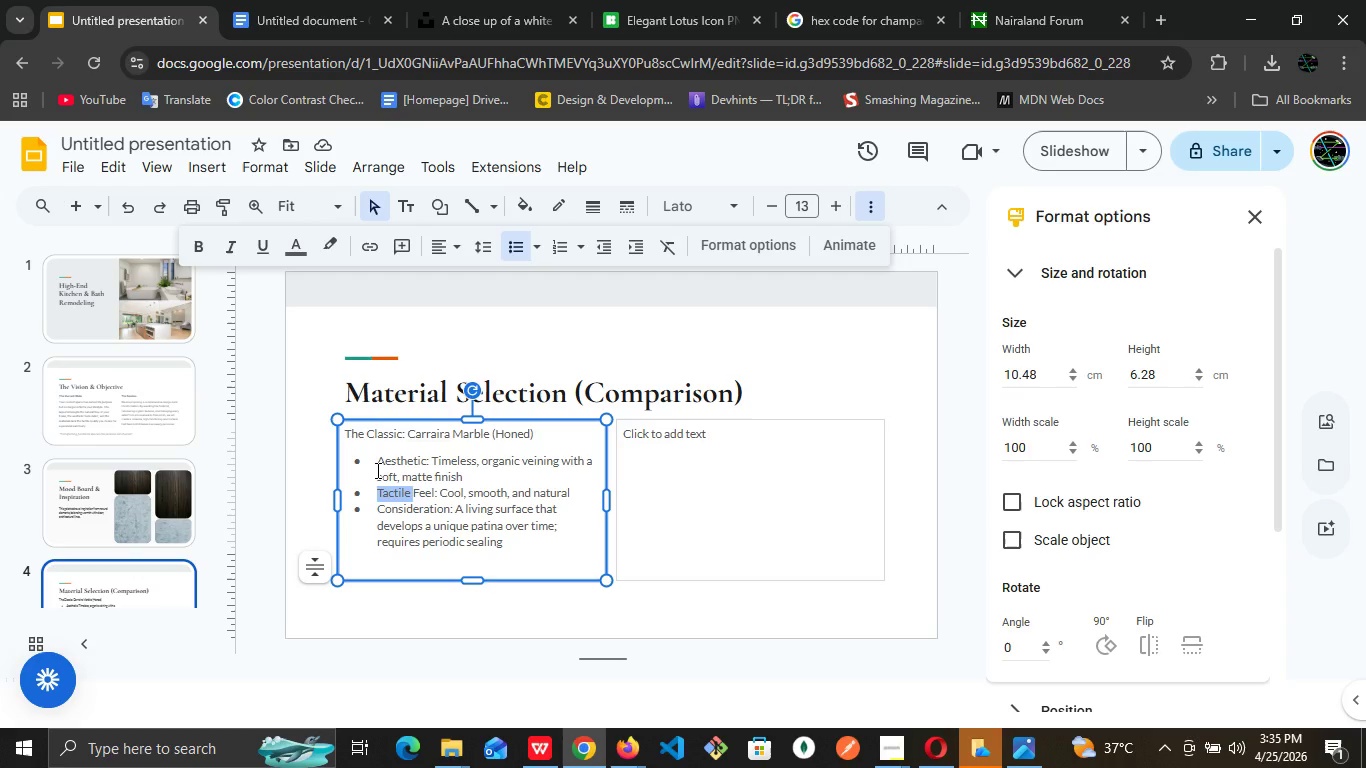 
left_click([376, 470])
 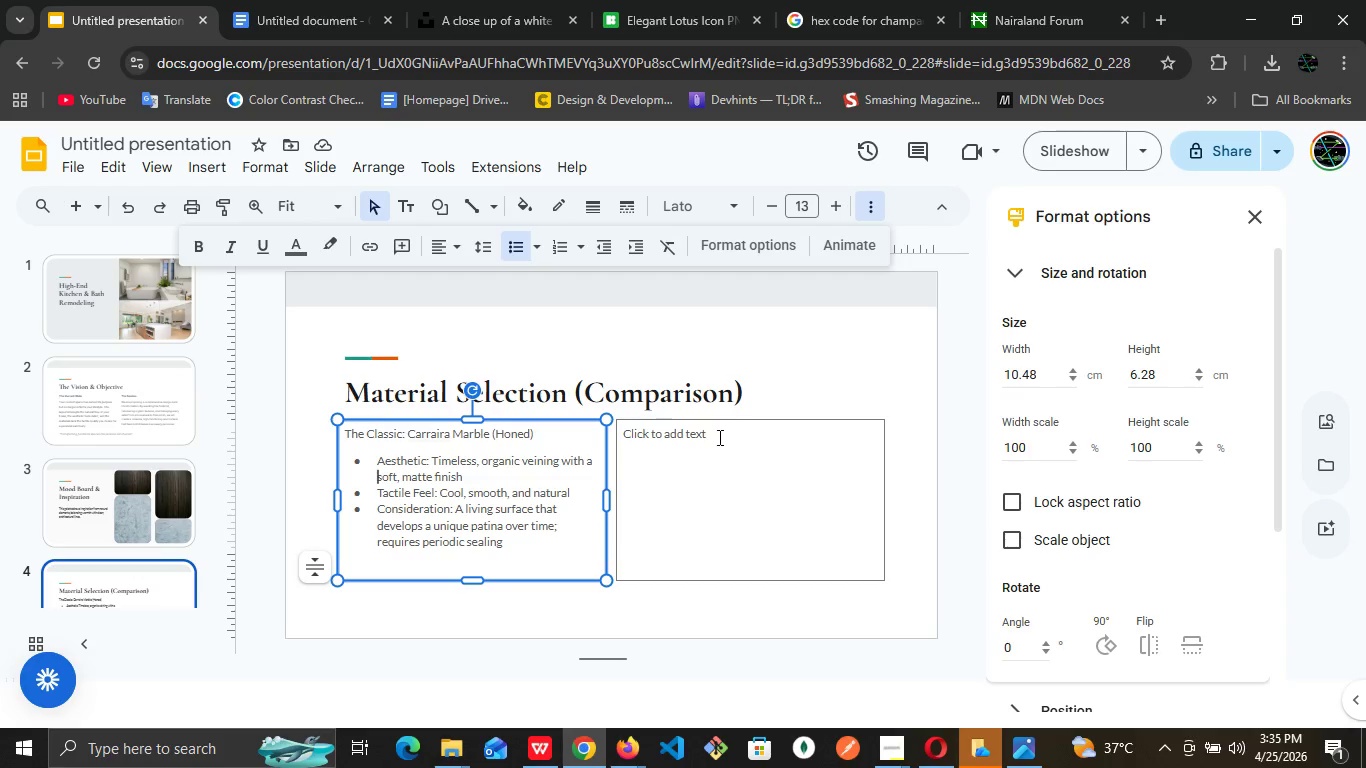 
left_click([720, 435])
 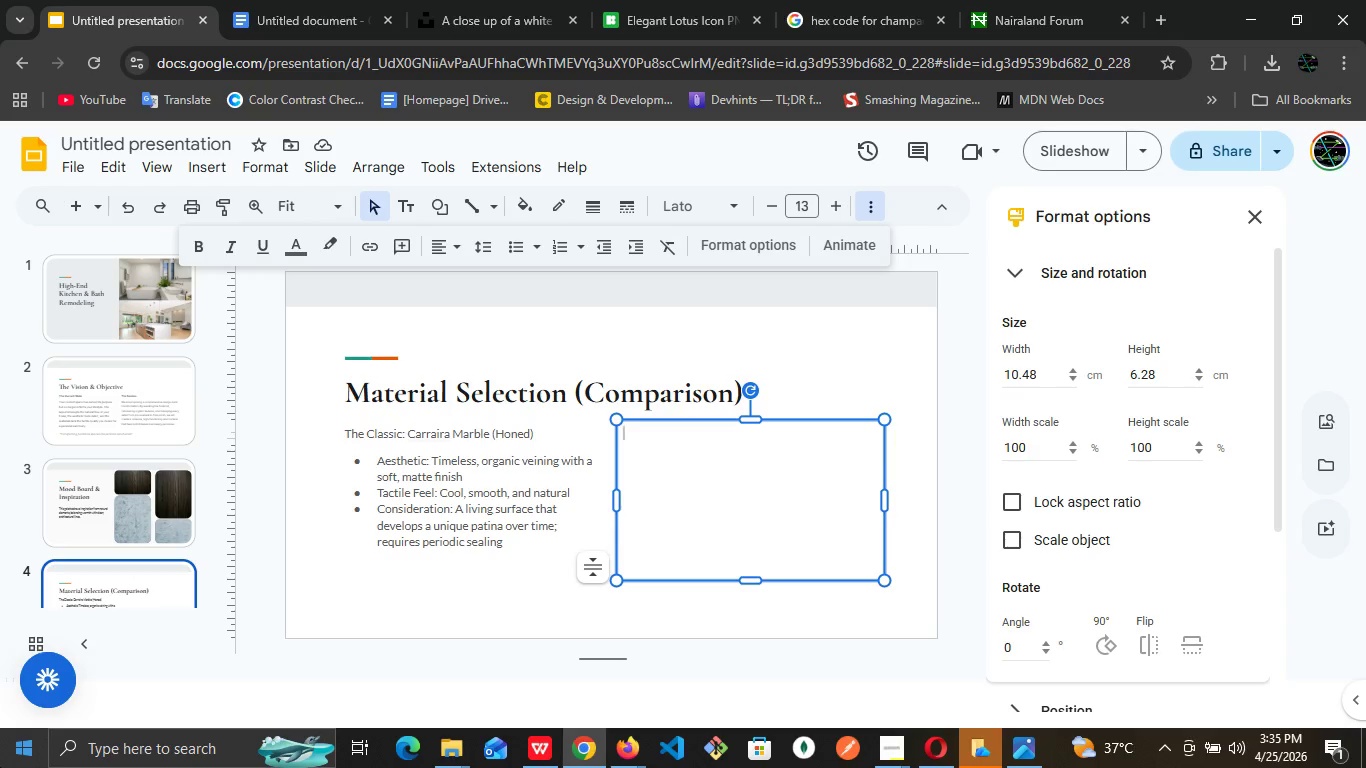 
wait(5.19)
 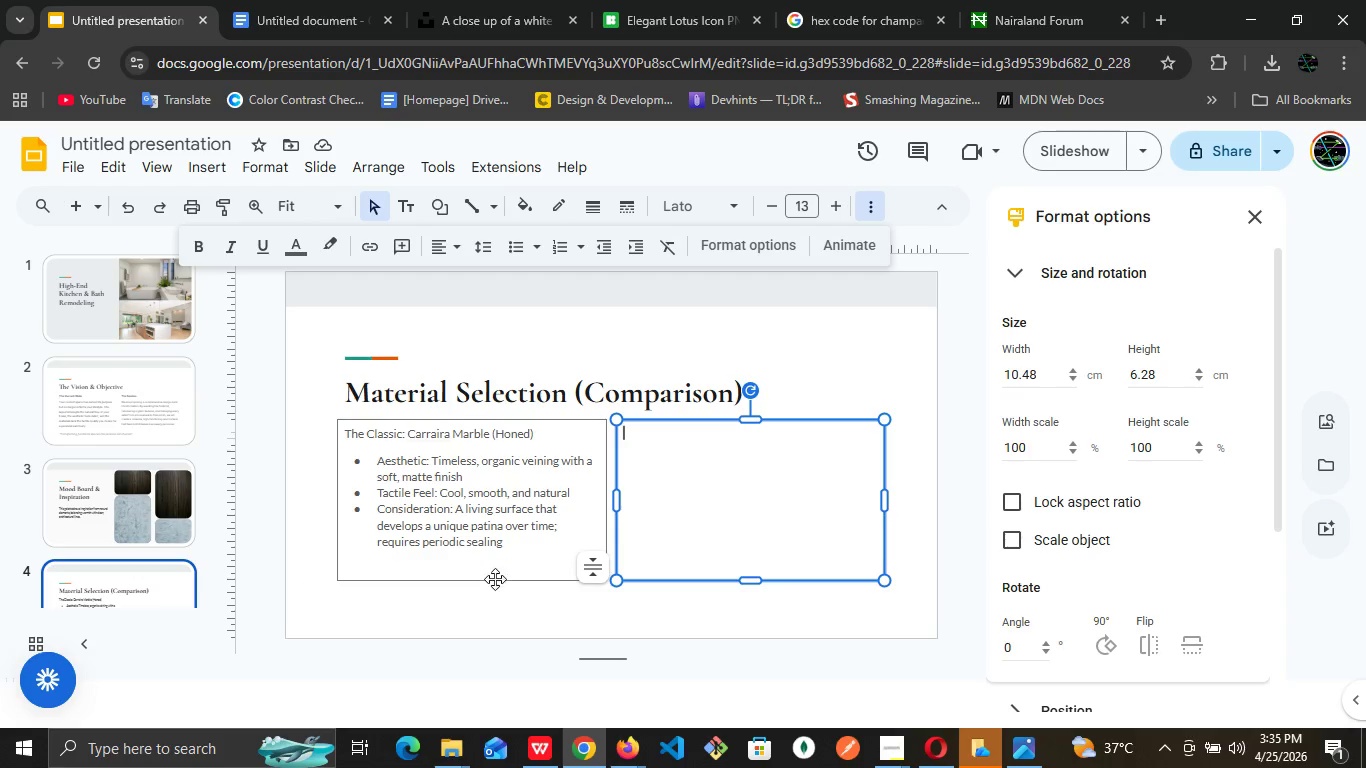 
mouse_move([304, 750])
 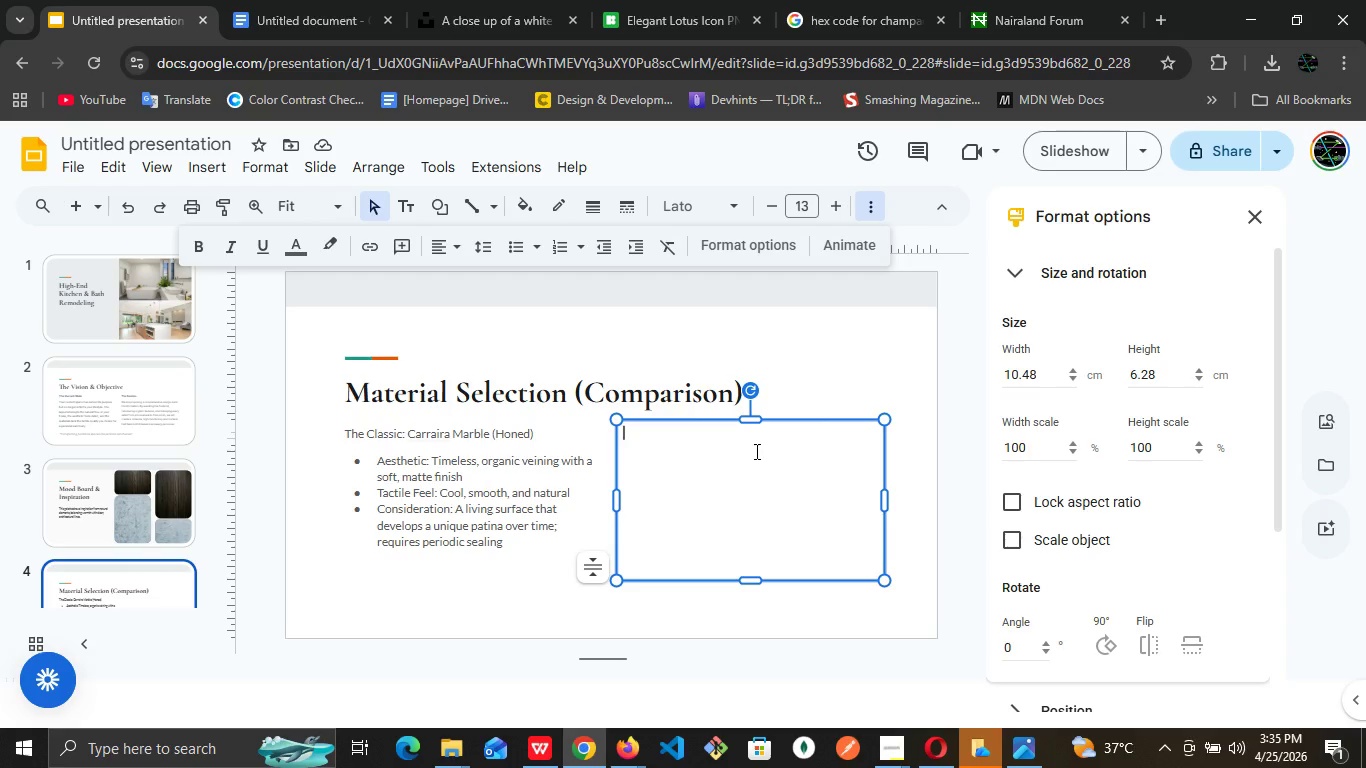 
left_click([752, 451])
 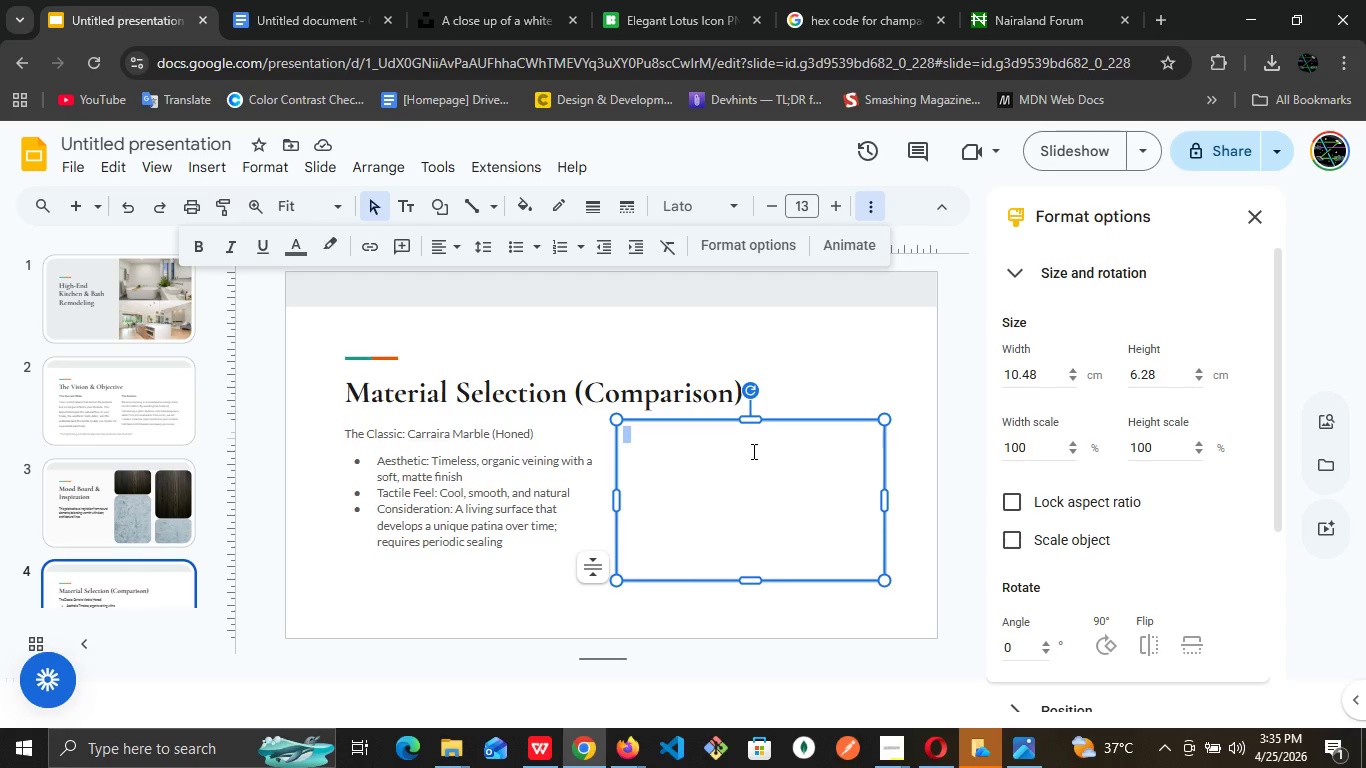 
type(The )
 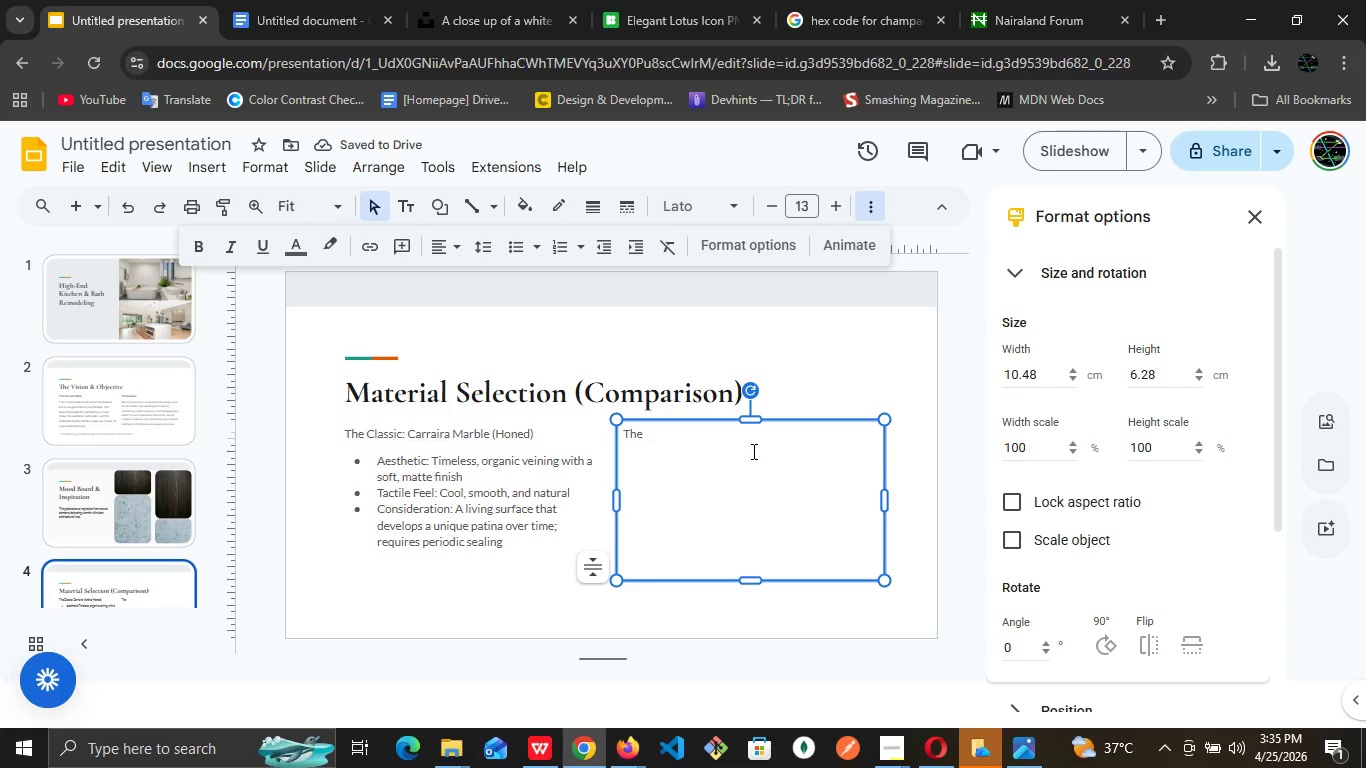 
type(Performace )
 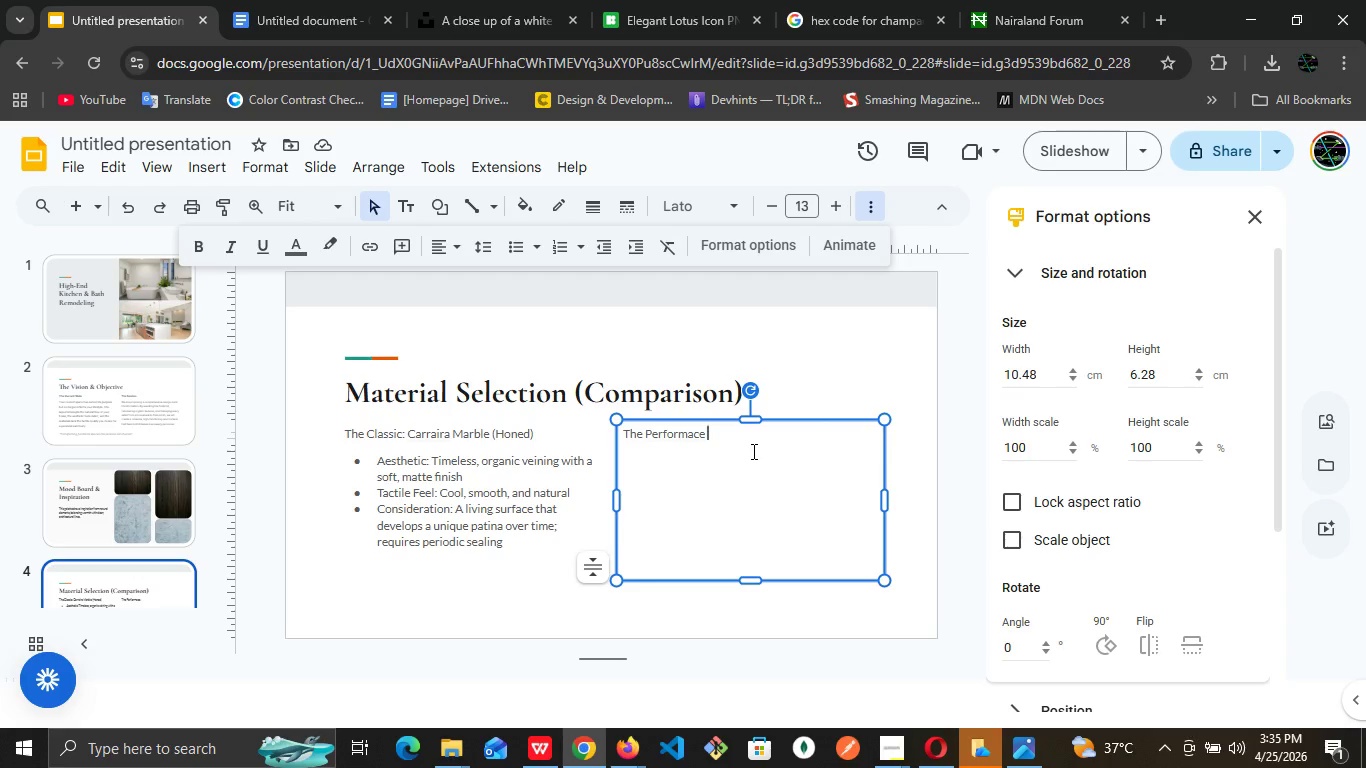 
wait(12.05)
 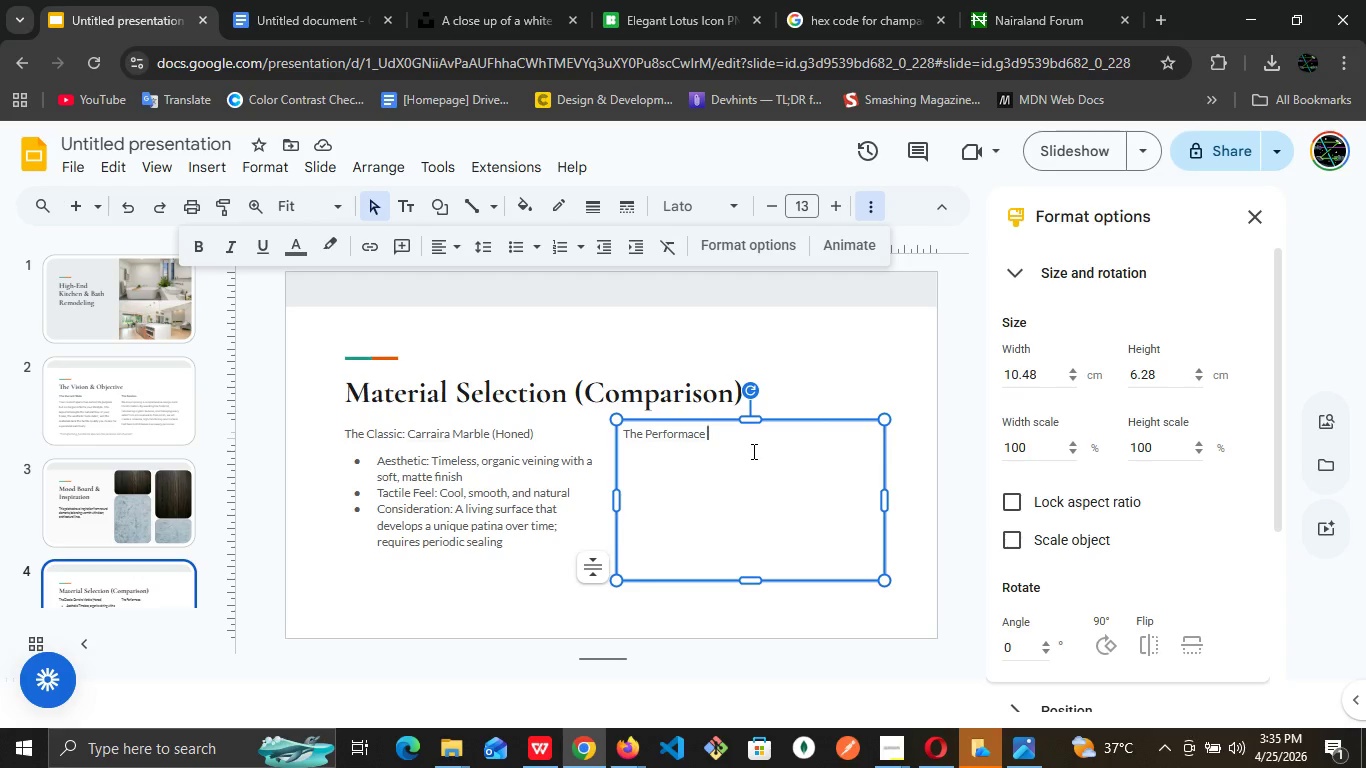 
type(Cal)
 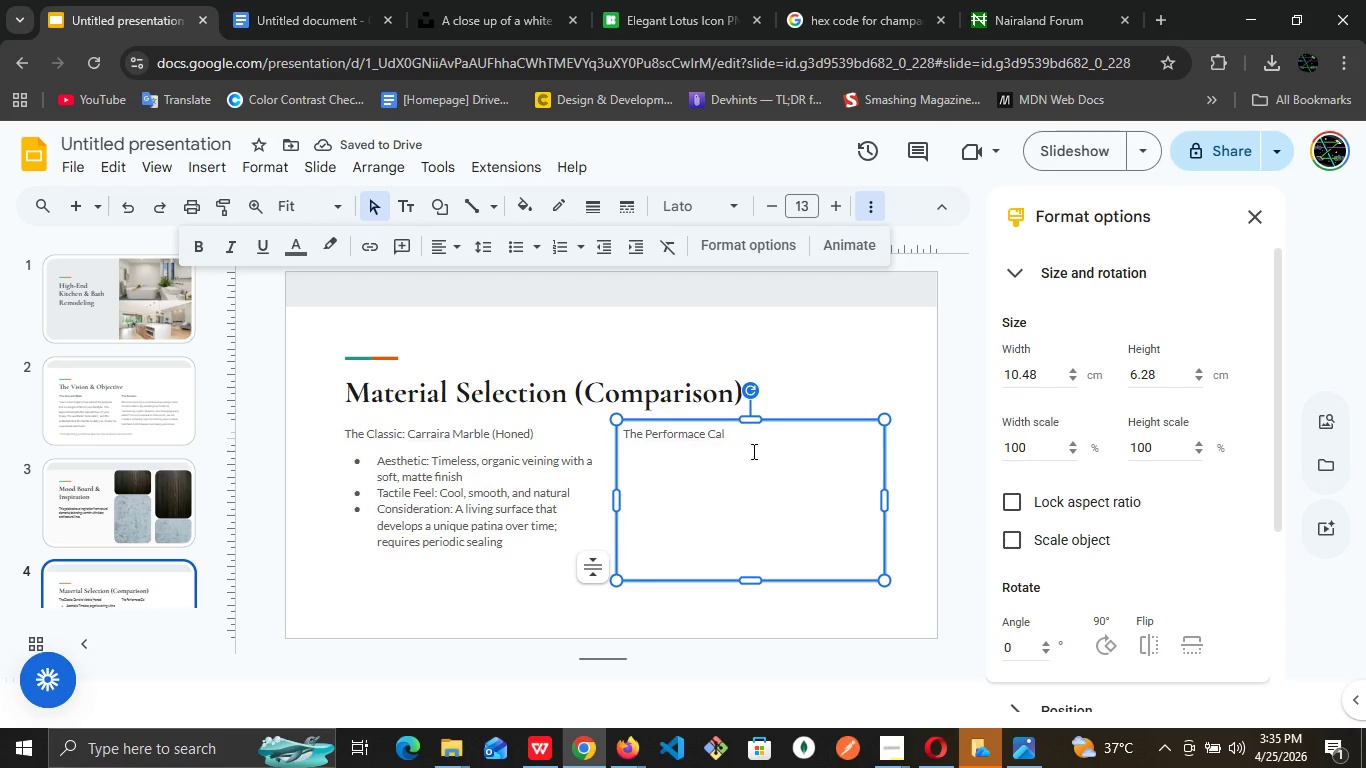 
type(acatta)
 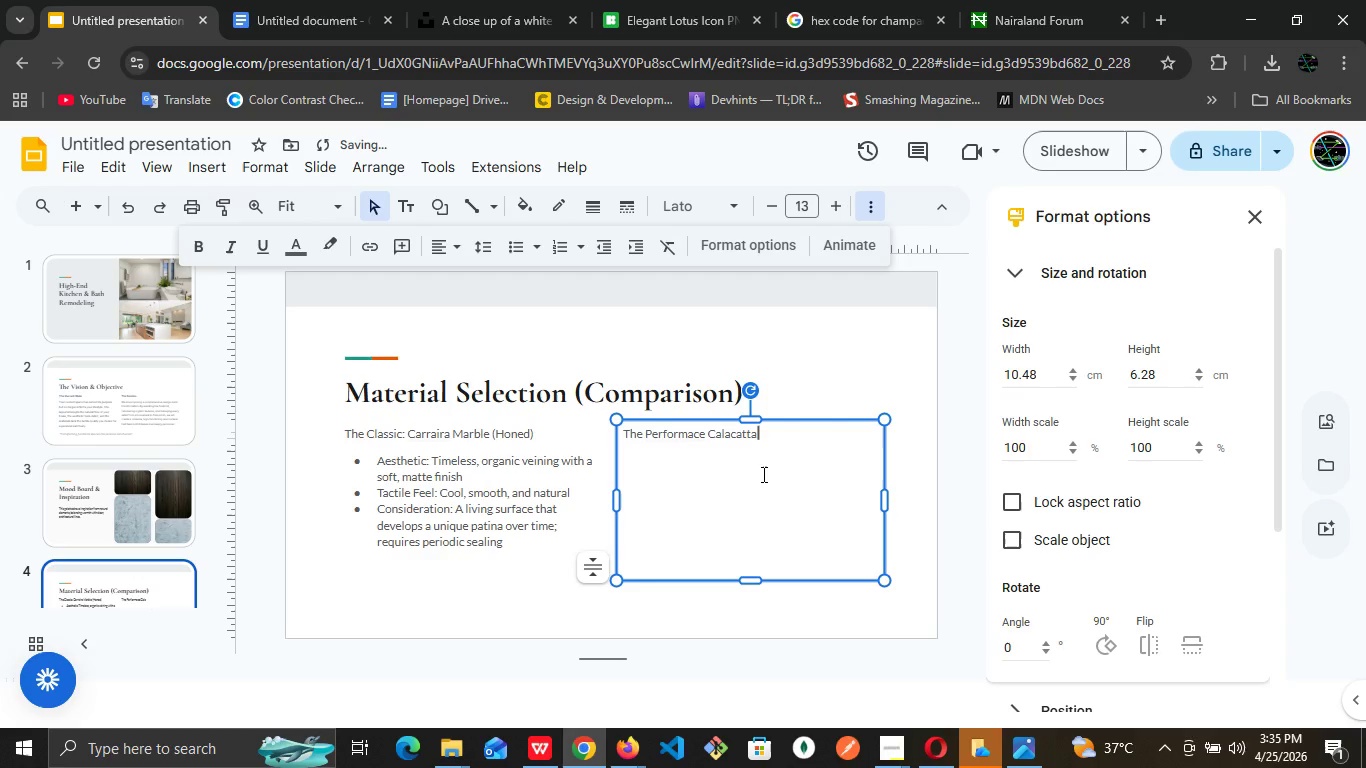 
left_click([762, 474])
 